 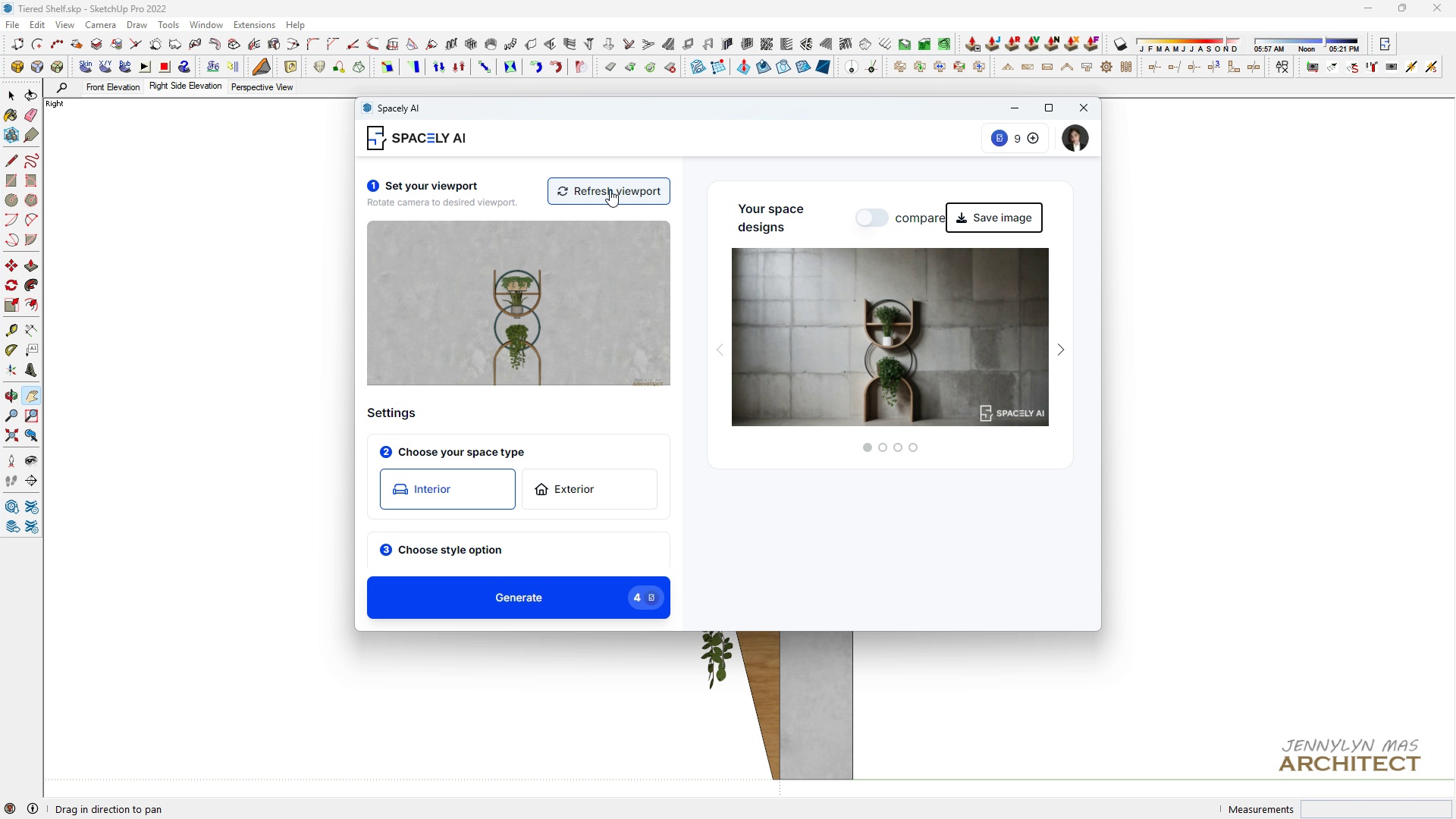 
left_click([610, 190])
 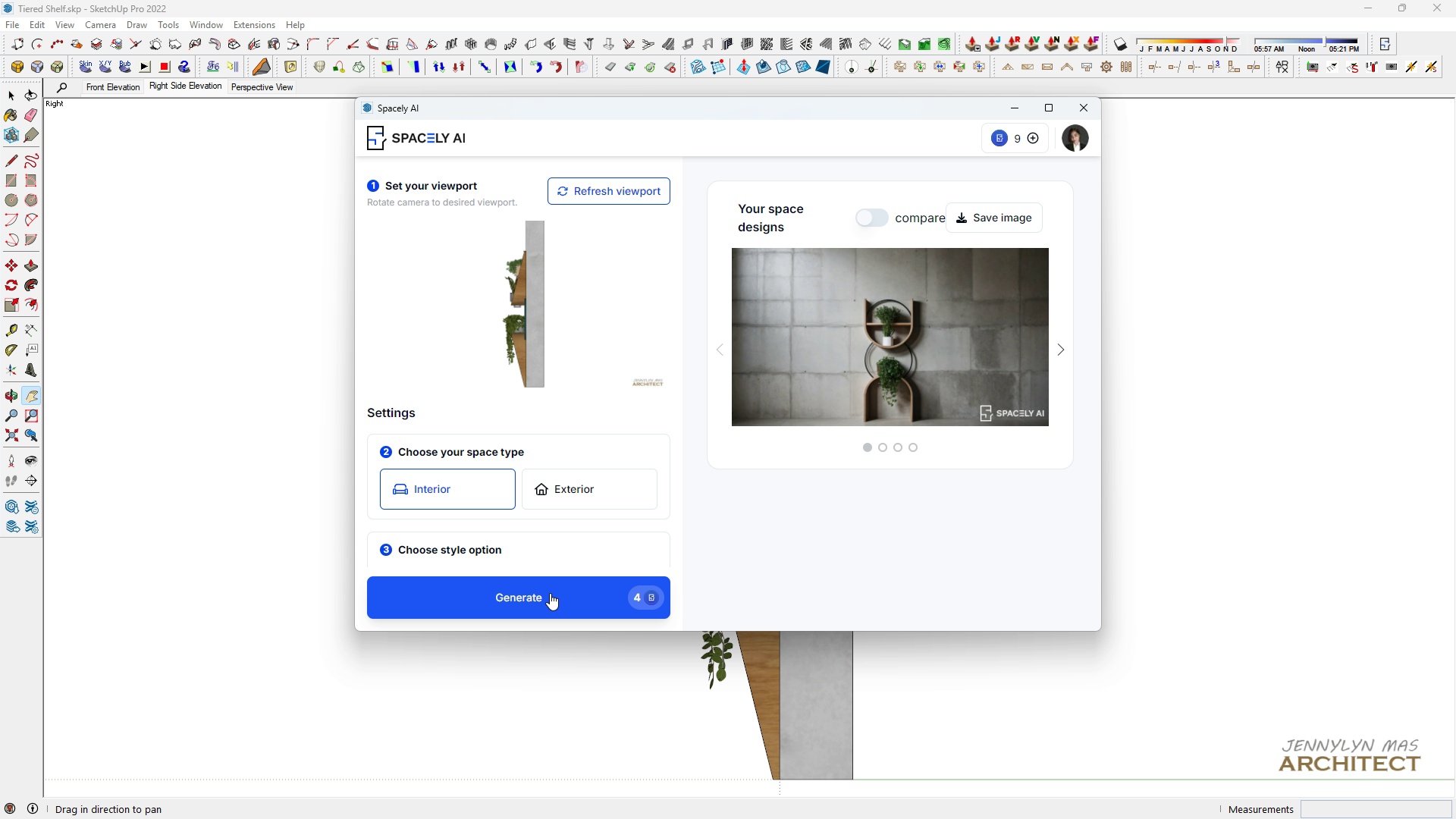 
left_click([550, 593])
 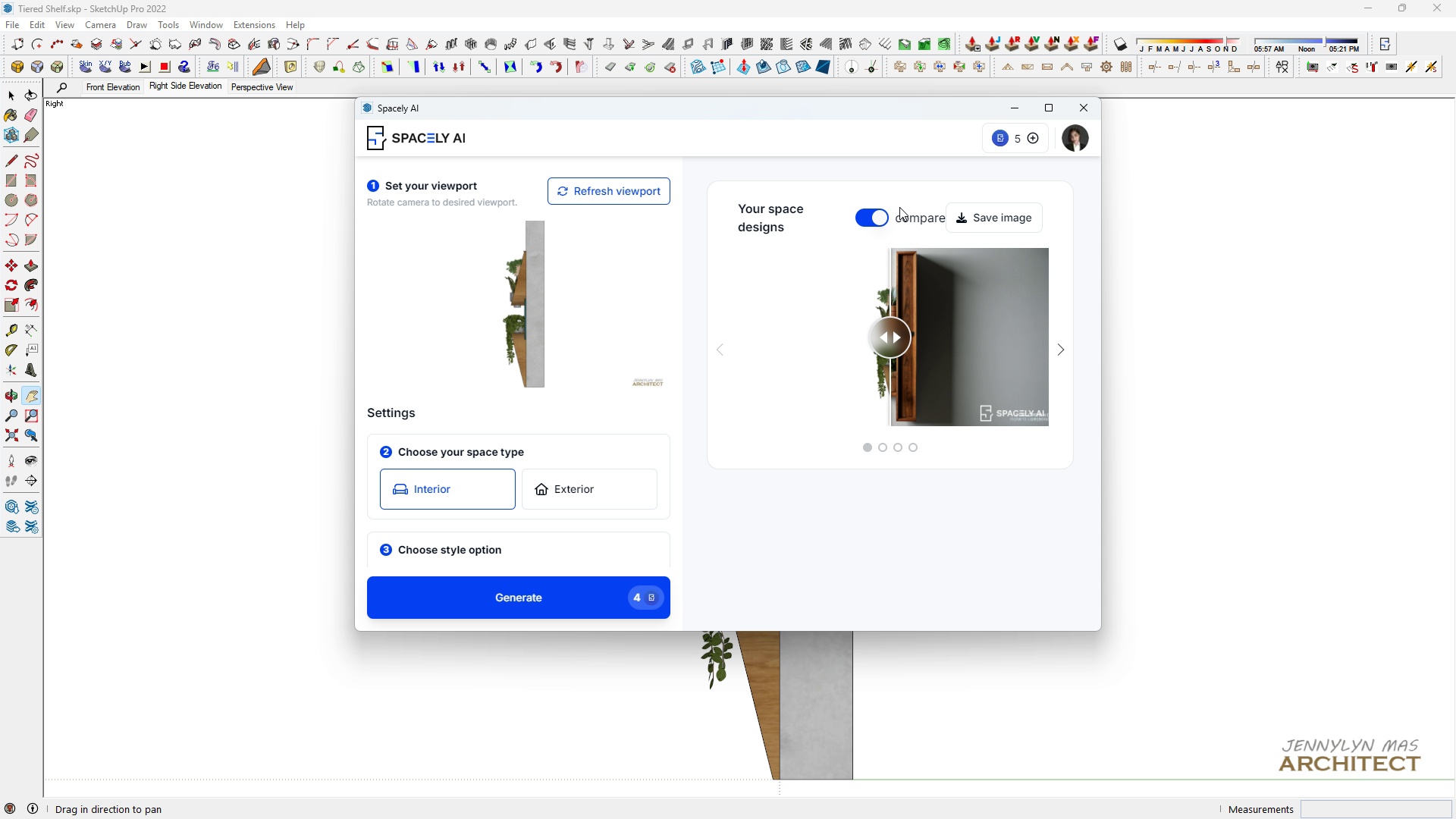 
wait(106.58)
 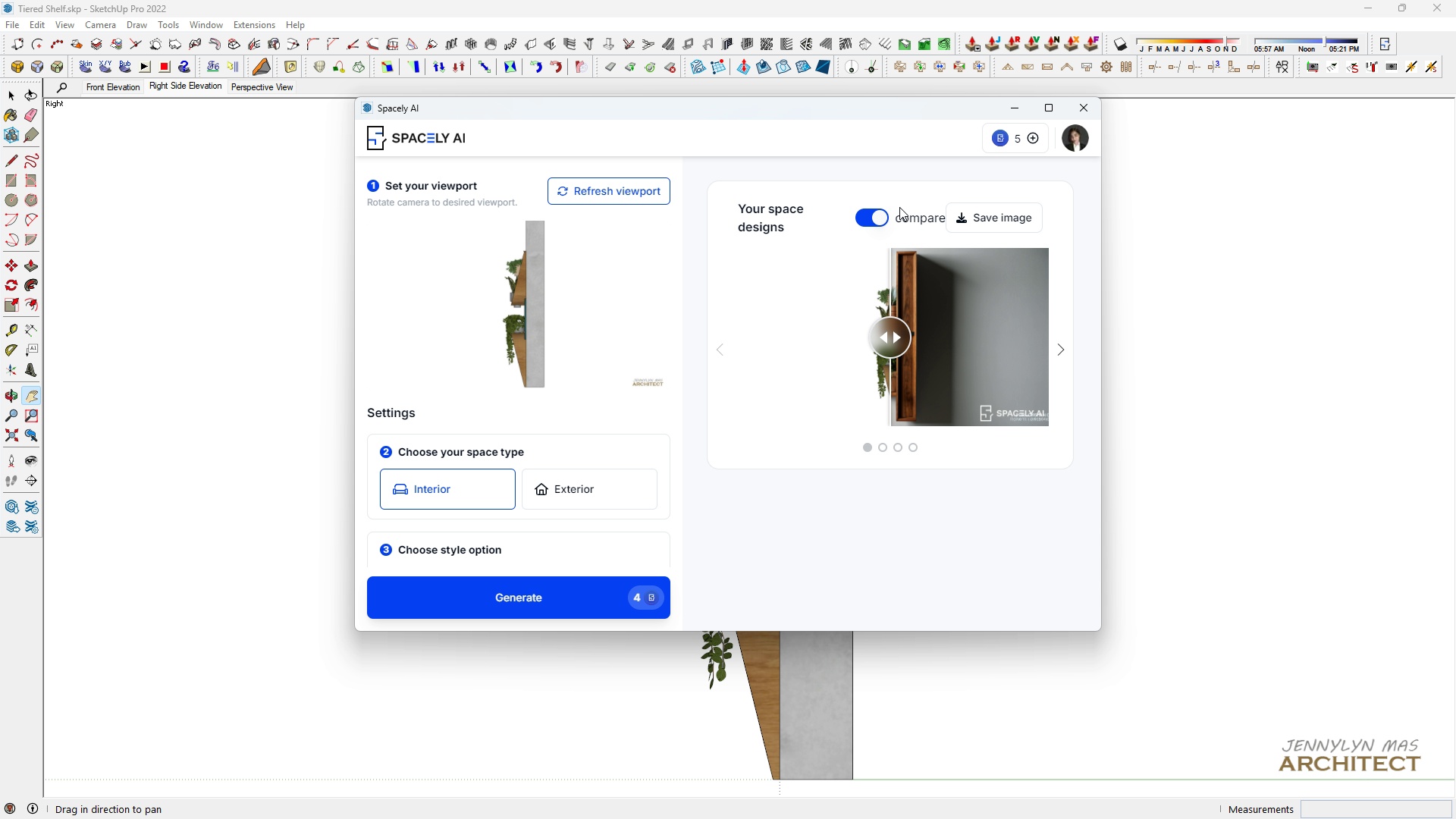 
left_click([1059, 354])
 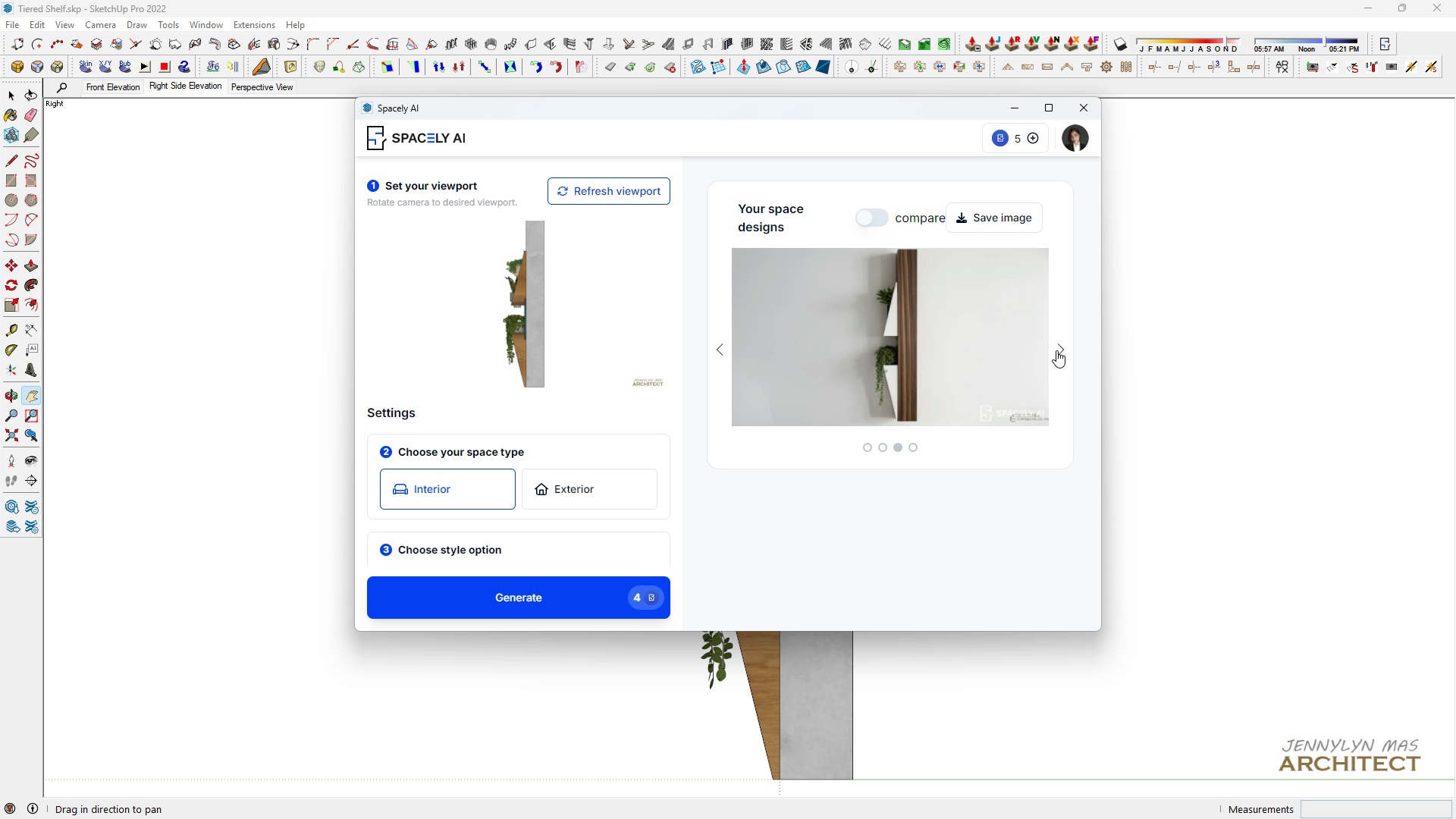 
left_click([1062, 347])
 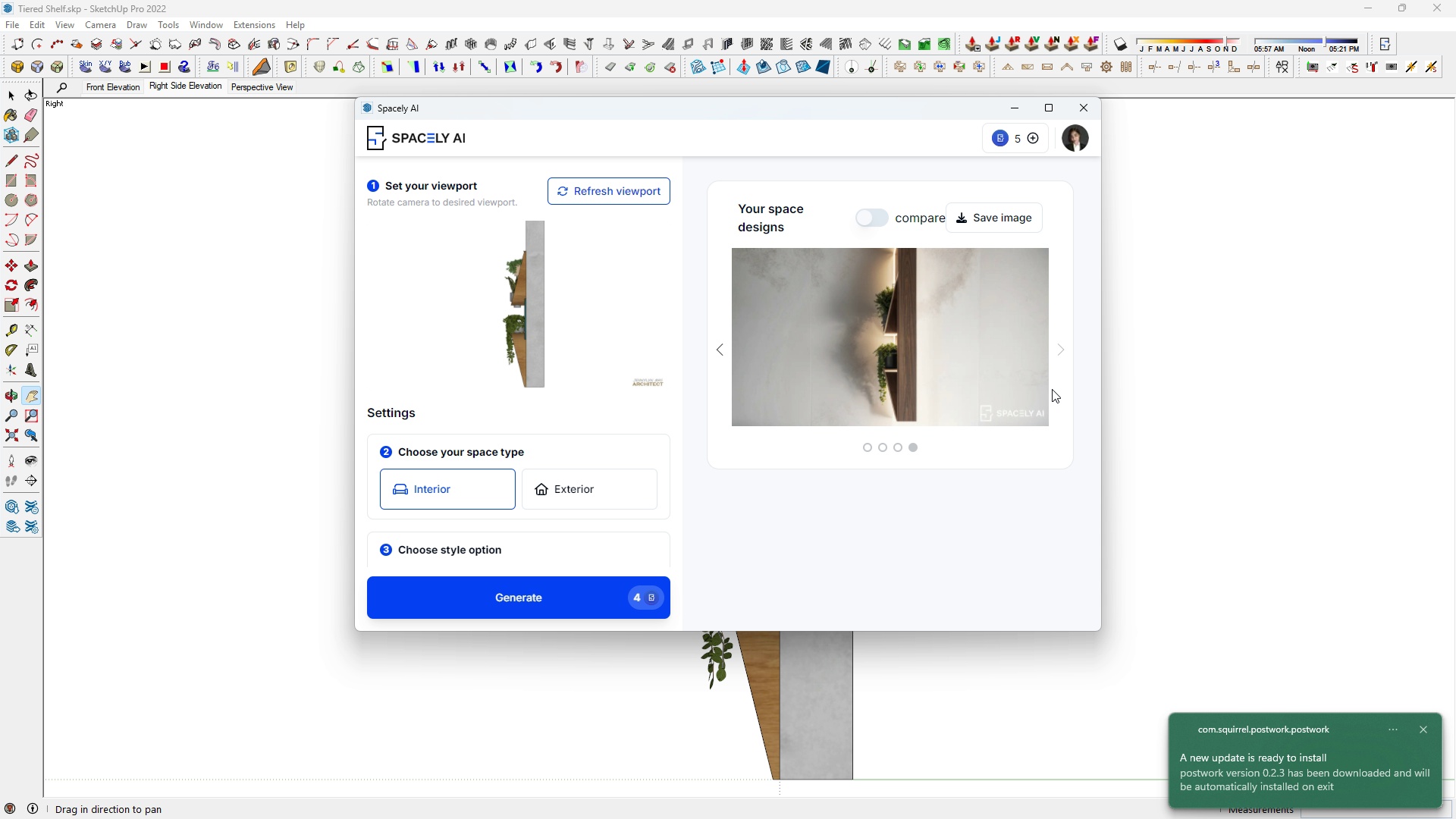 
left_click([1060, 345])
 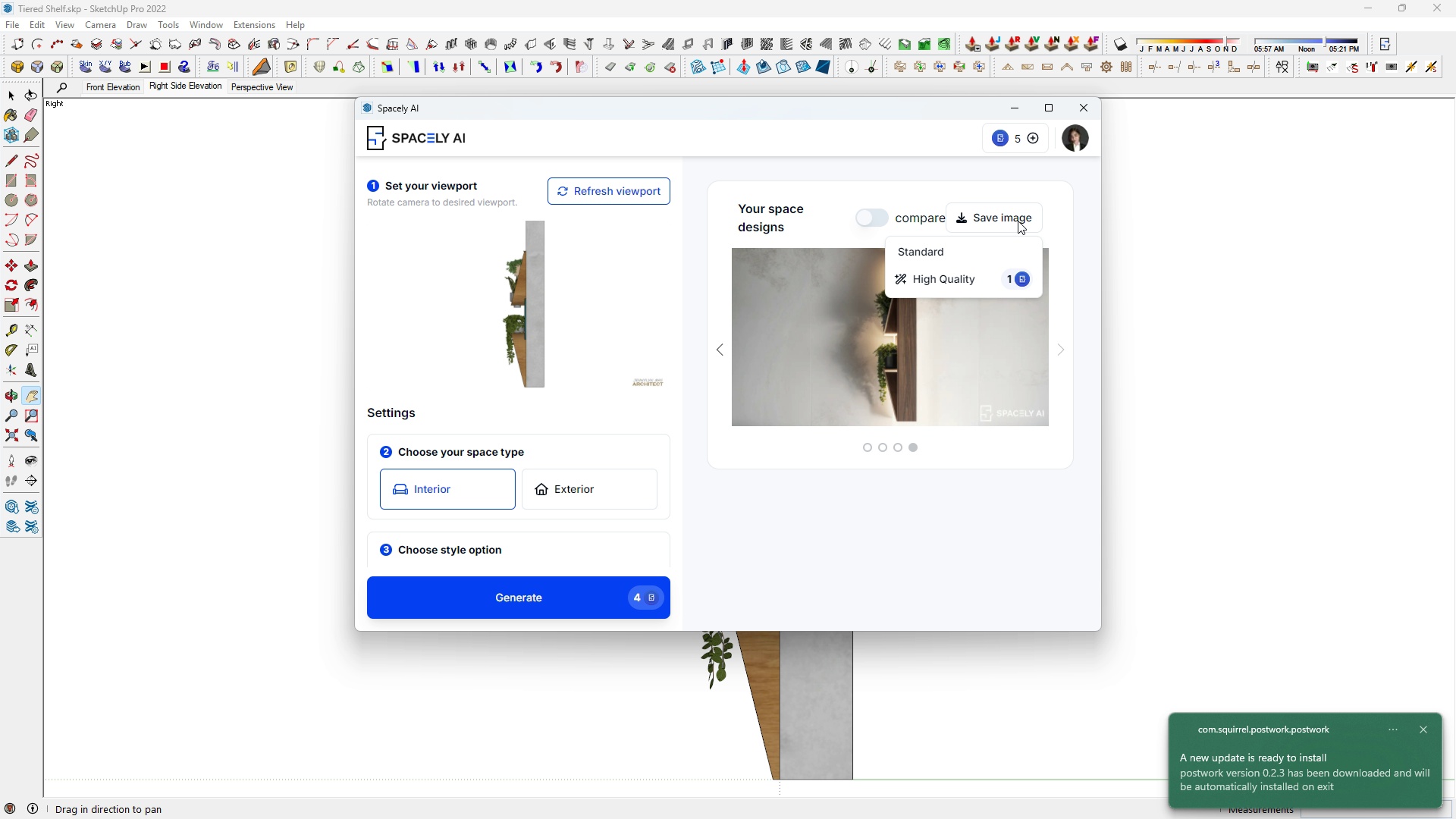 
left_click([965, 245])
 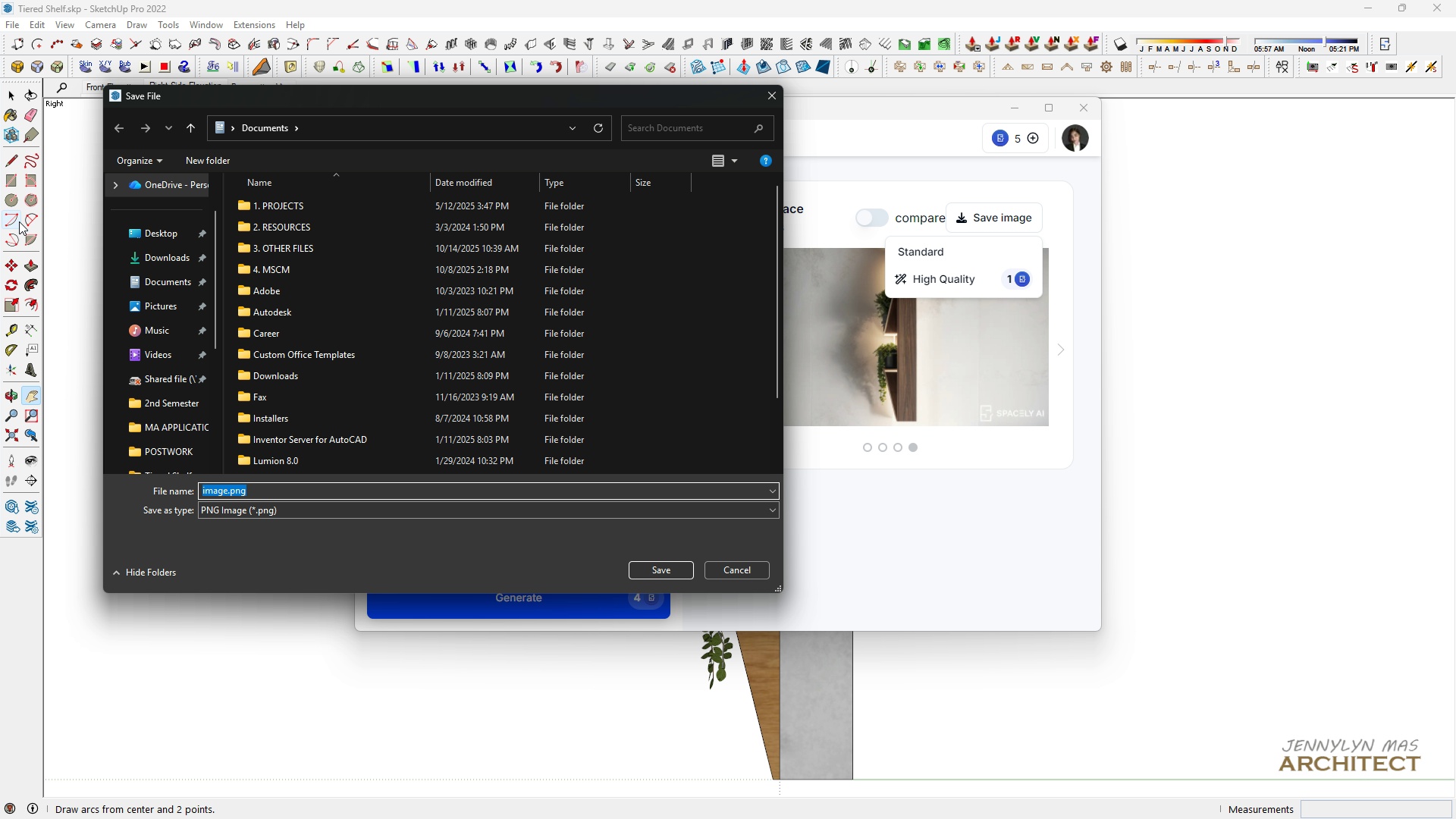 
left_click([121, 264])
 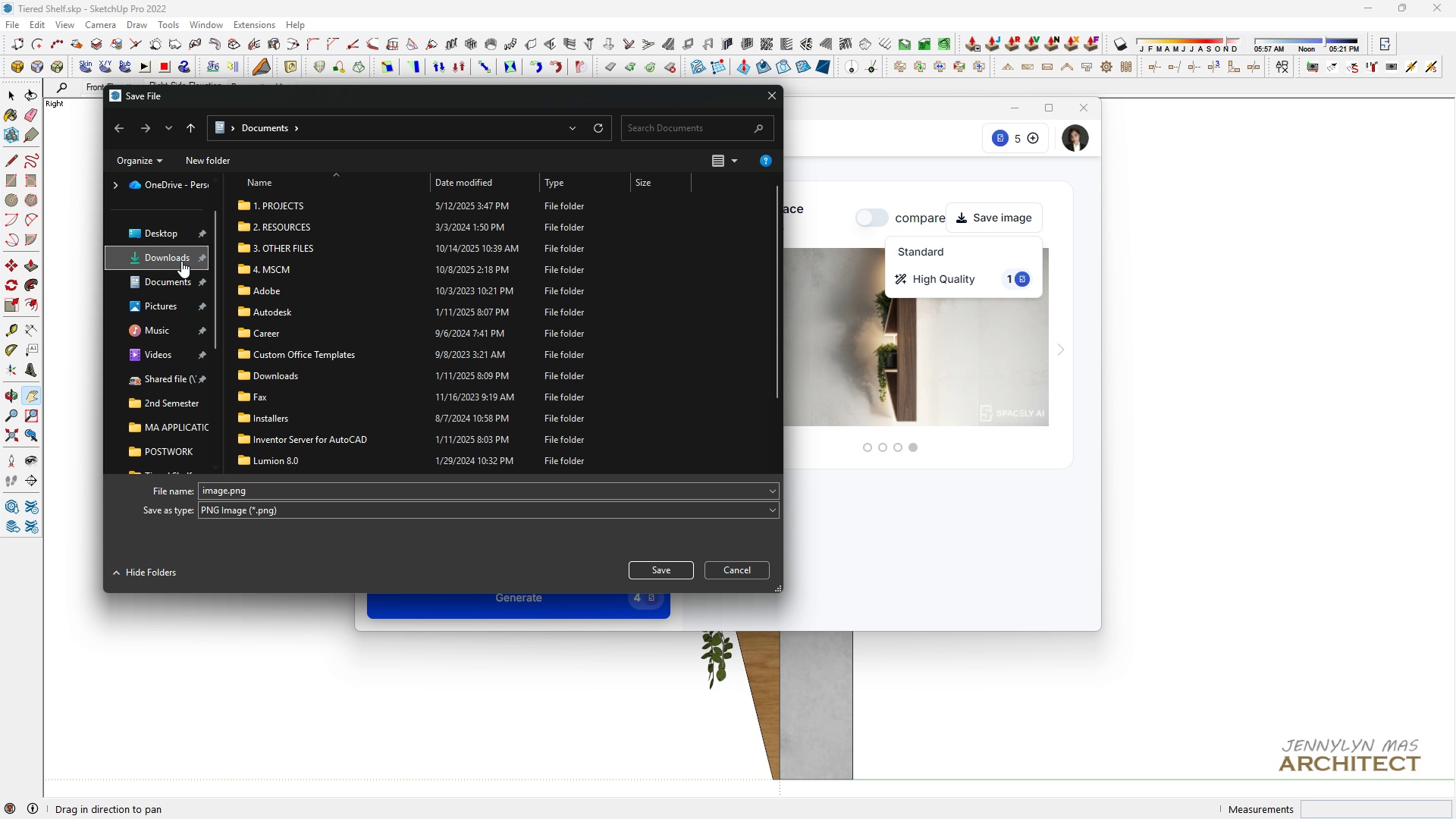 
left_click([174, 257])
 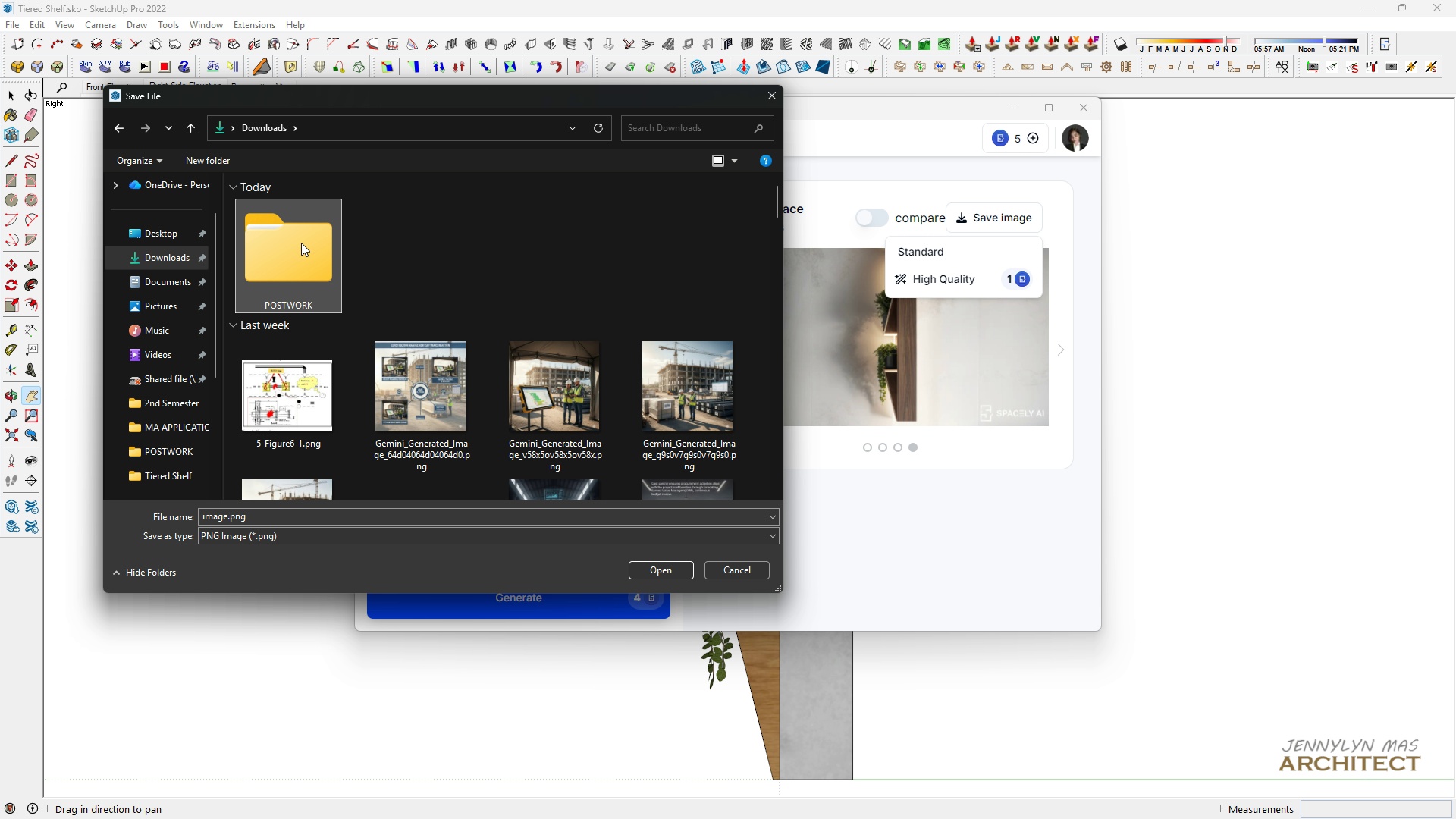 
double_click([301, 243])
 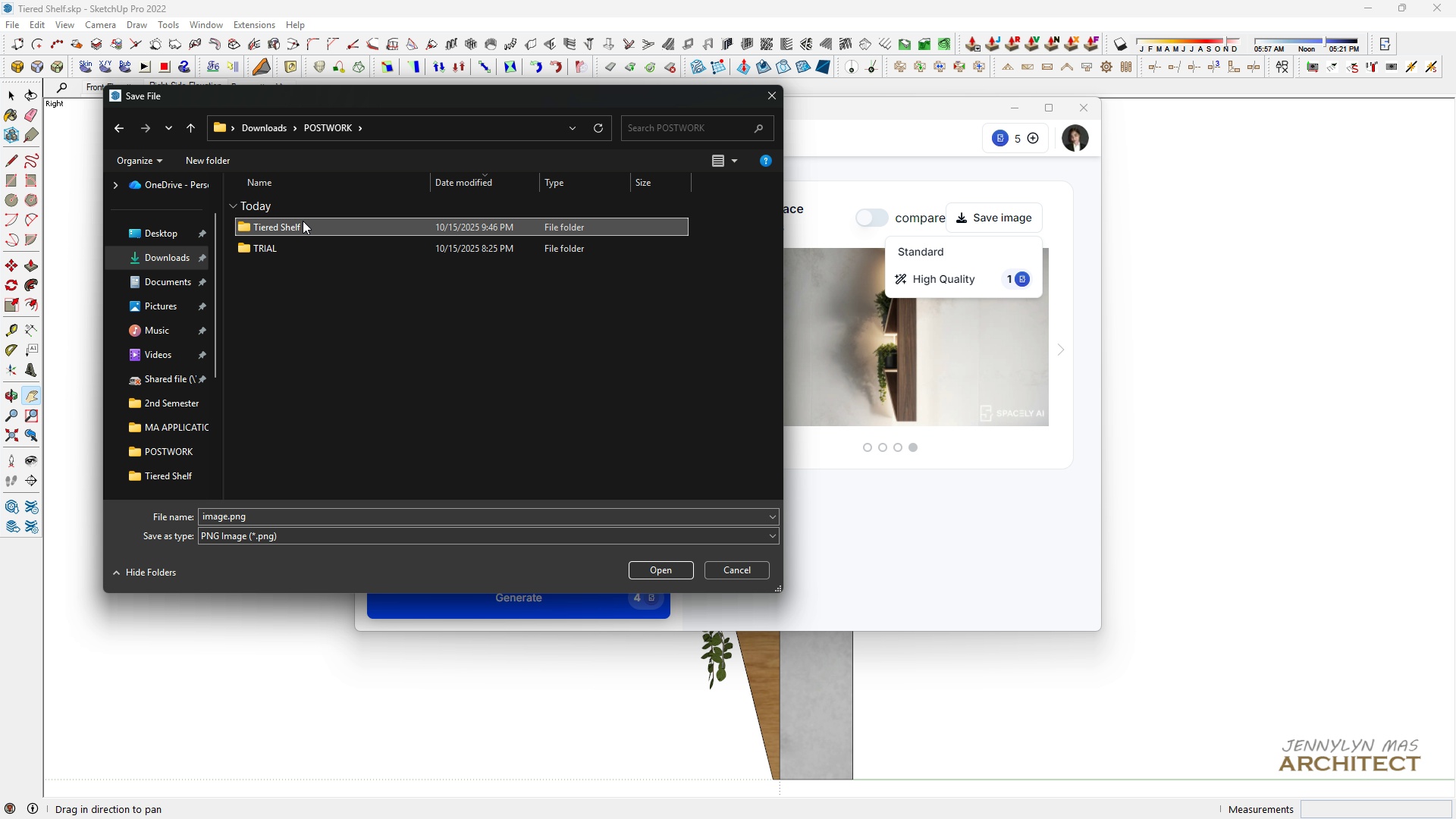 
double_click([303, 221])
 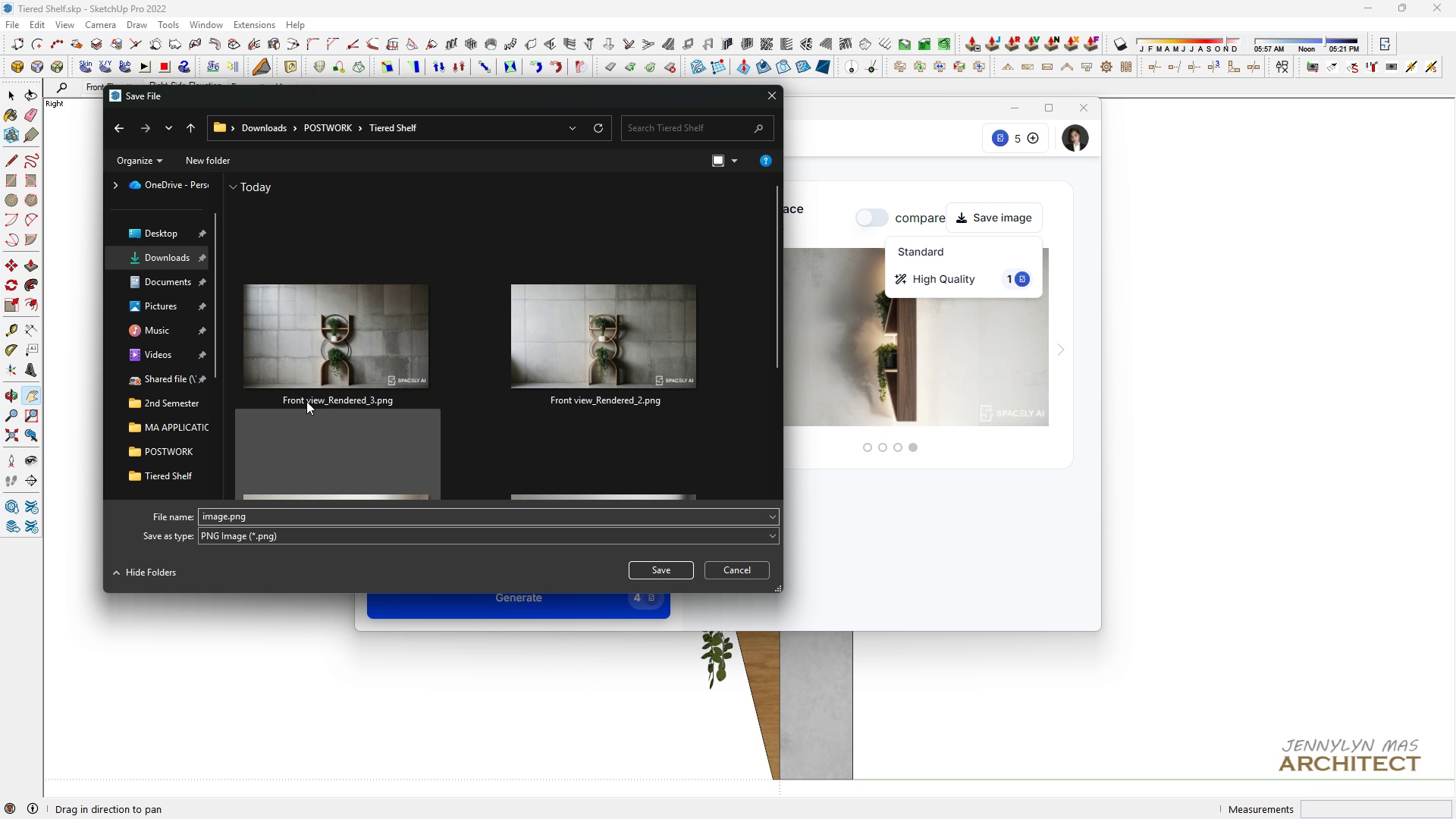 
left_click([355, 300])
 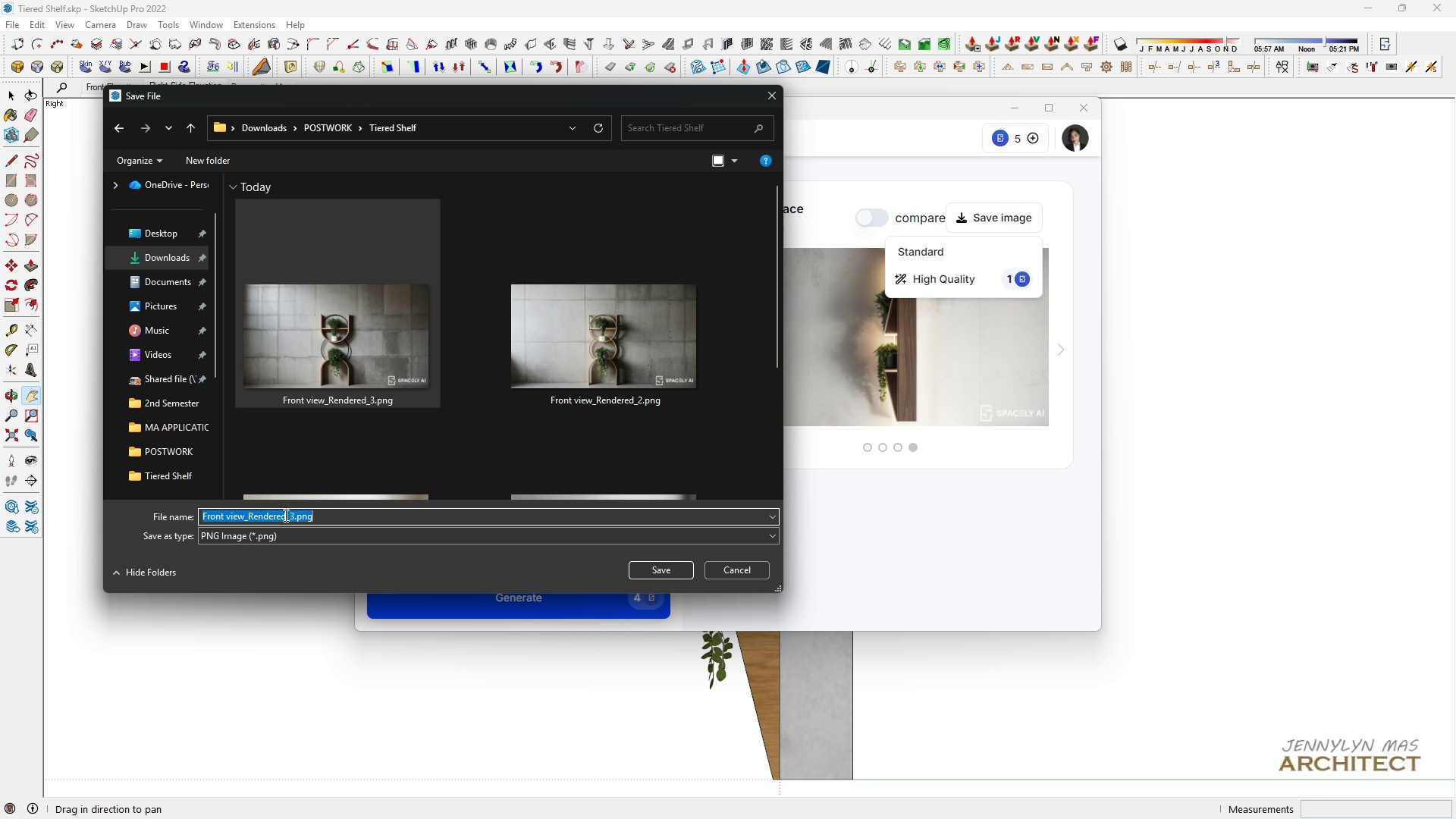 
double_click([285, 515])
 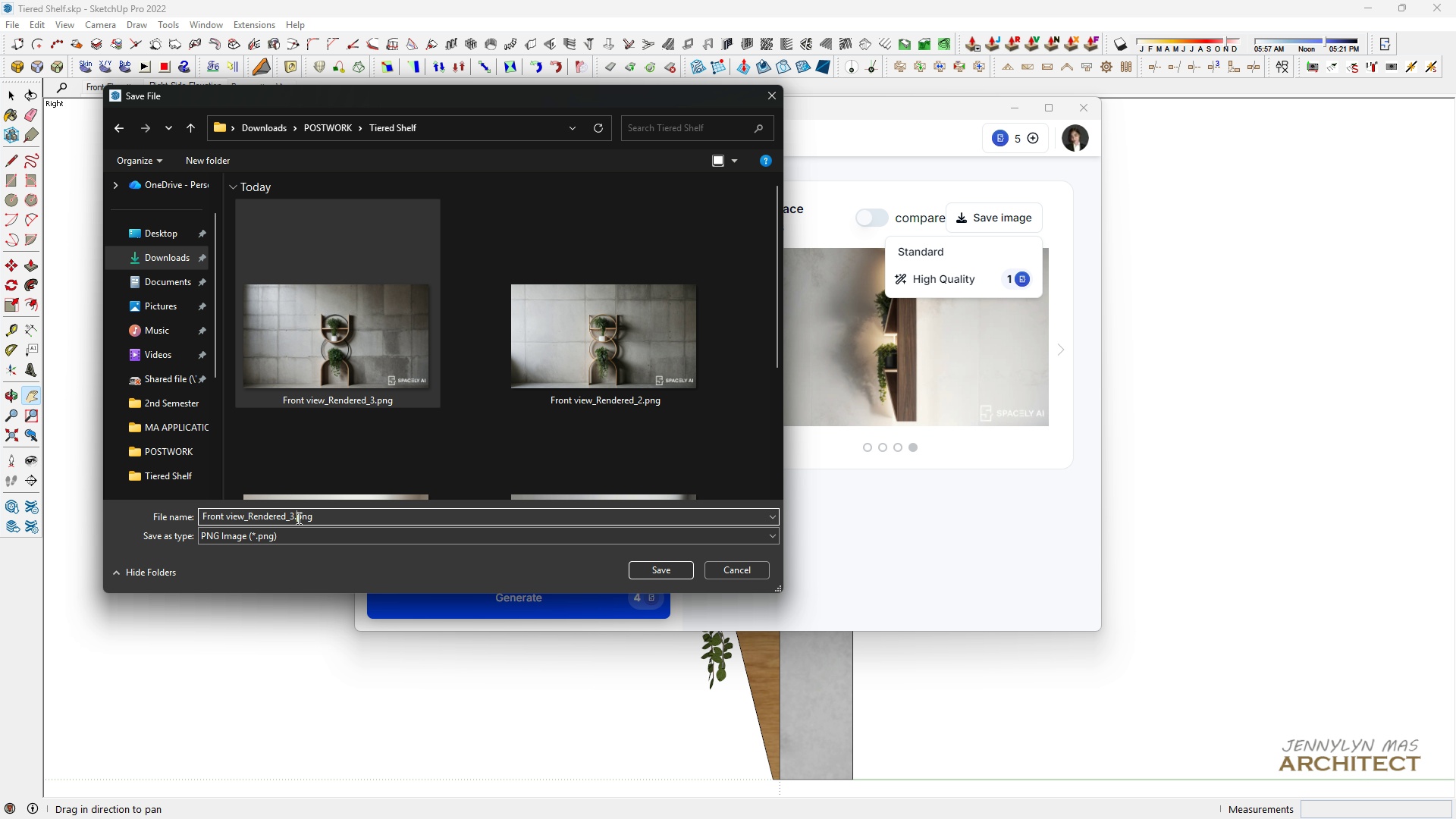 
left_click([297, 518])
 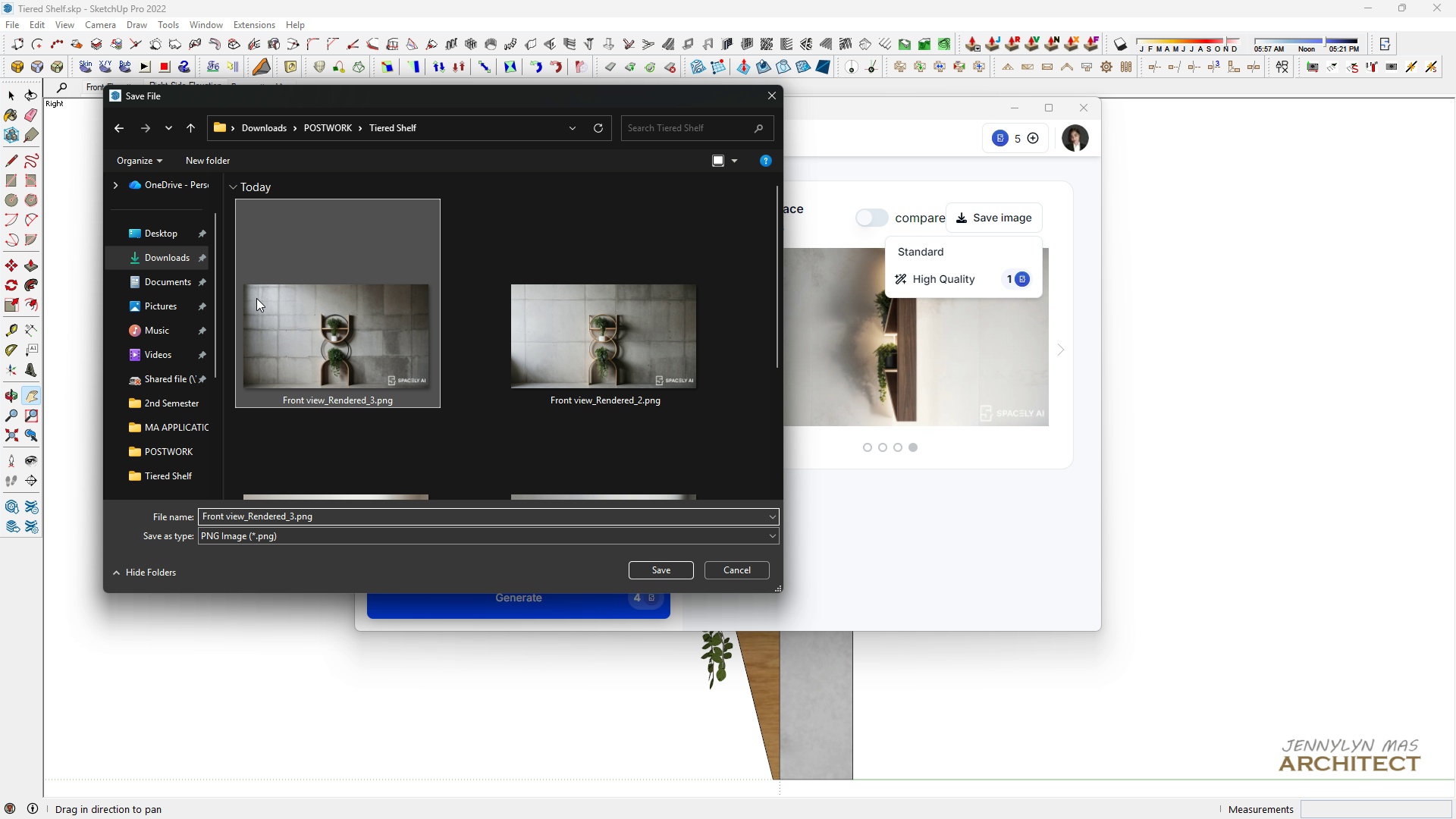 
key(Backspace)
 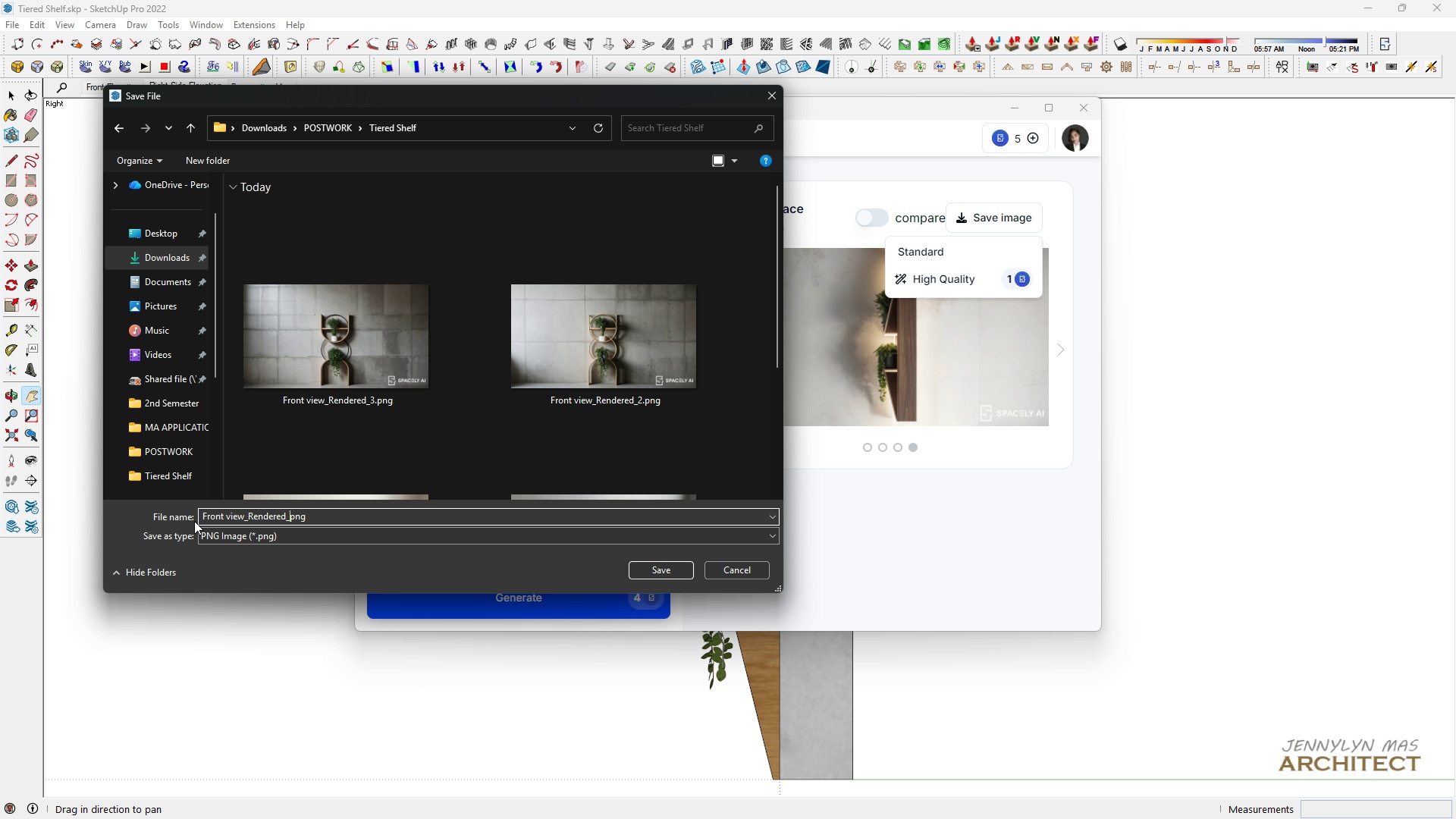 
key(Backspace)
 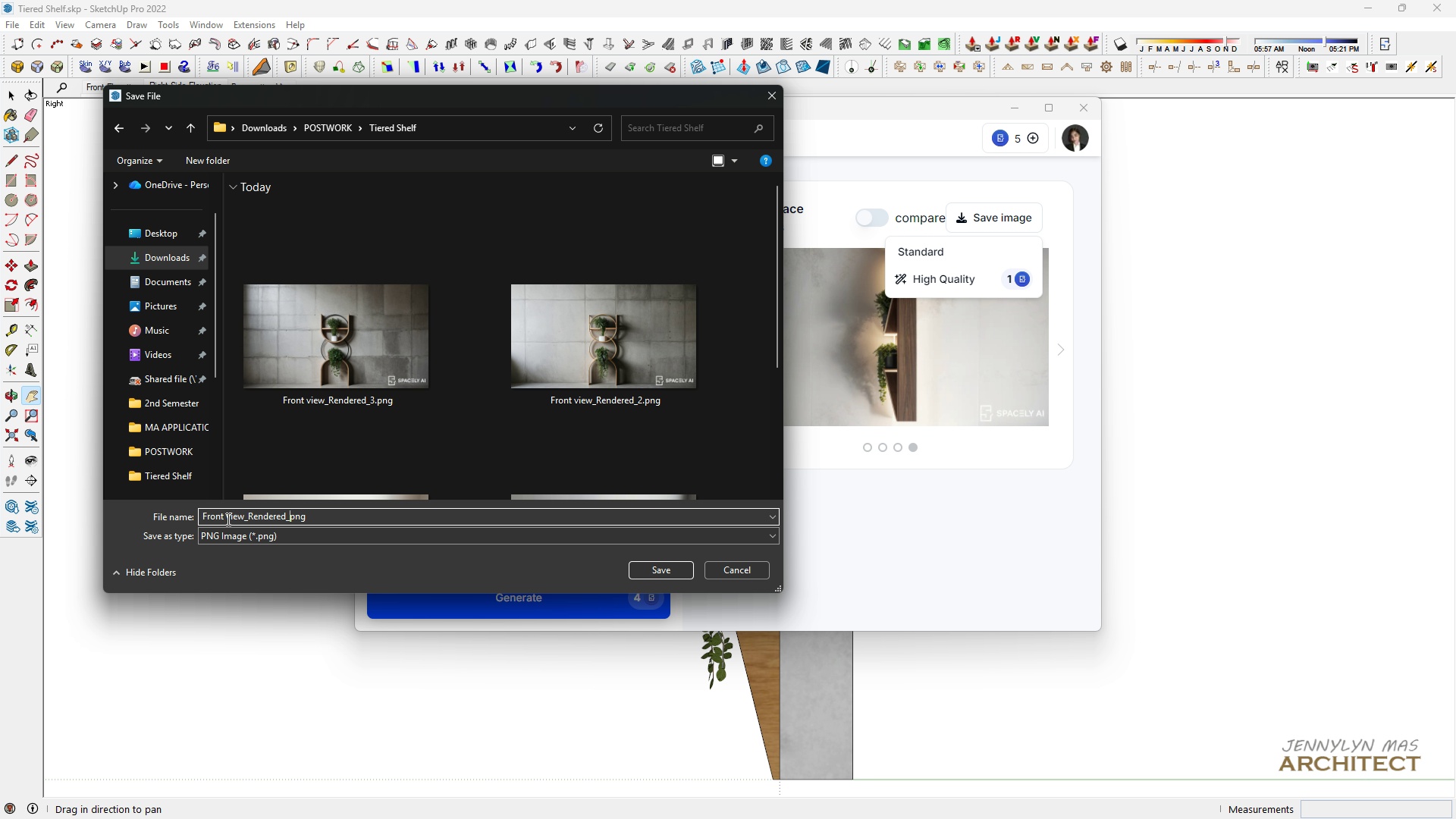 
key(Backspace)
 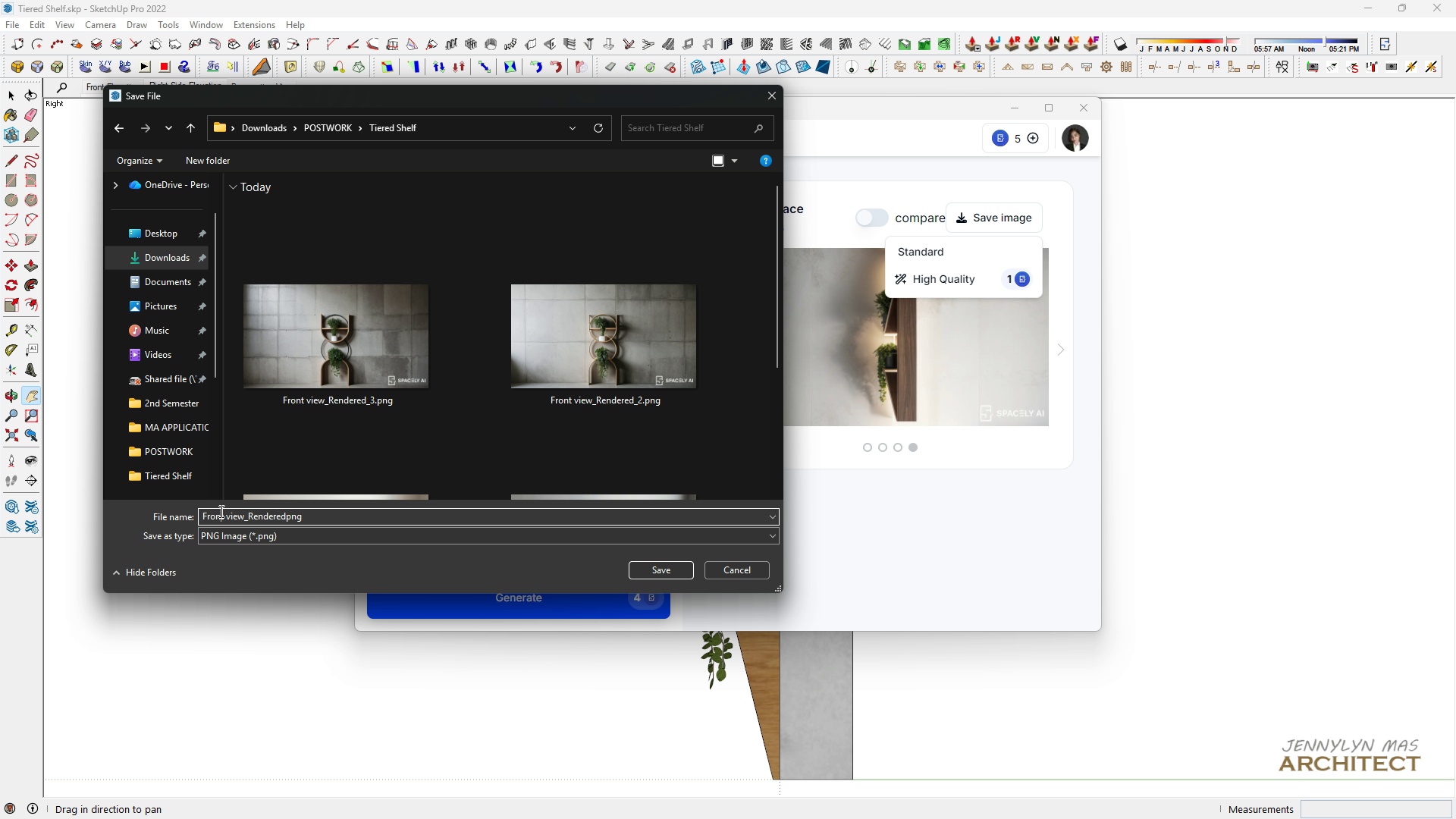 
left_click_drag(start_coordinate=[224, 513], to_coordinate=[1, 538])
 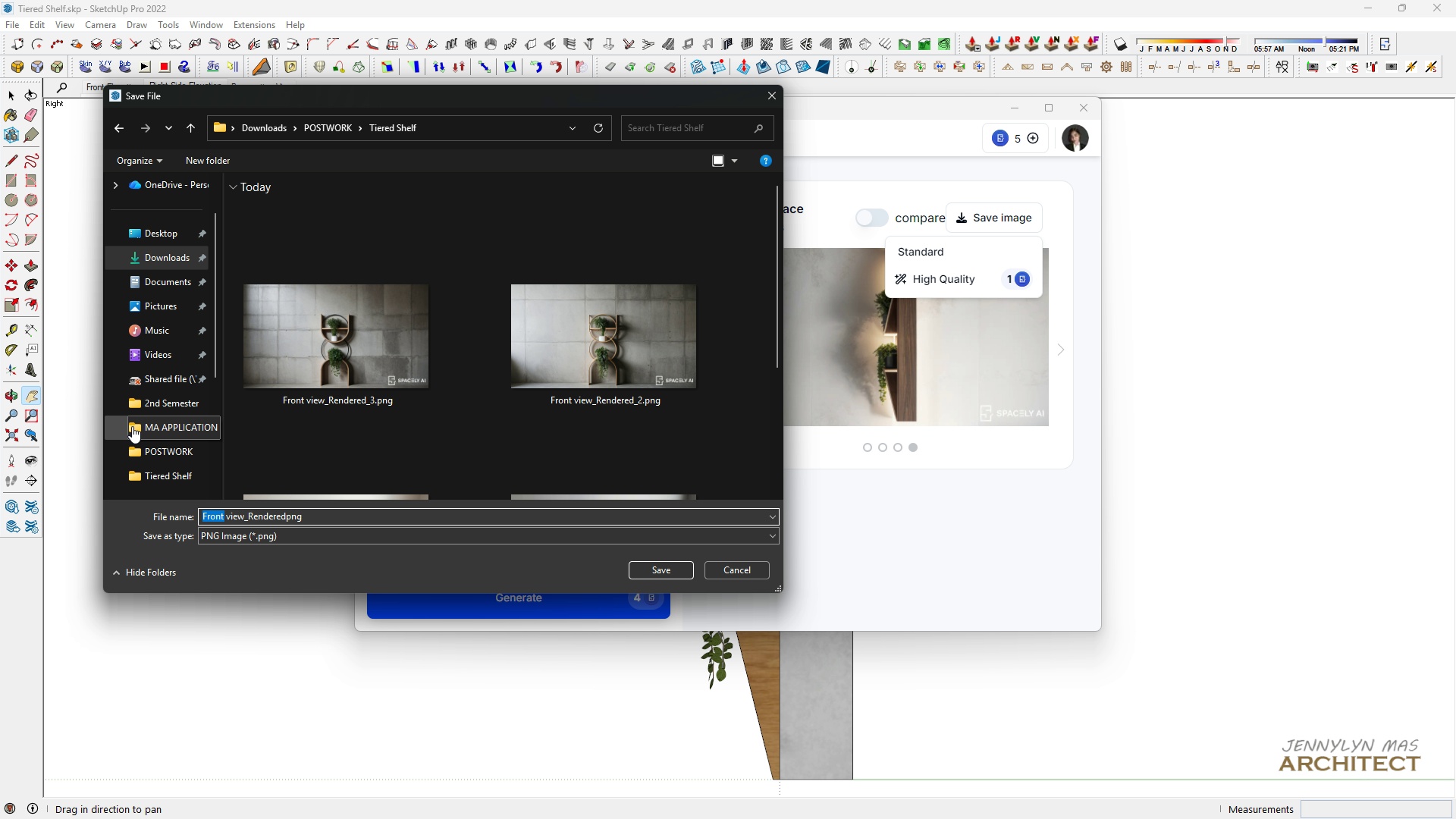 
type(Right elevation)
 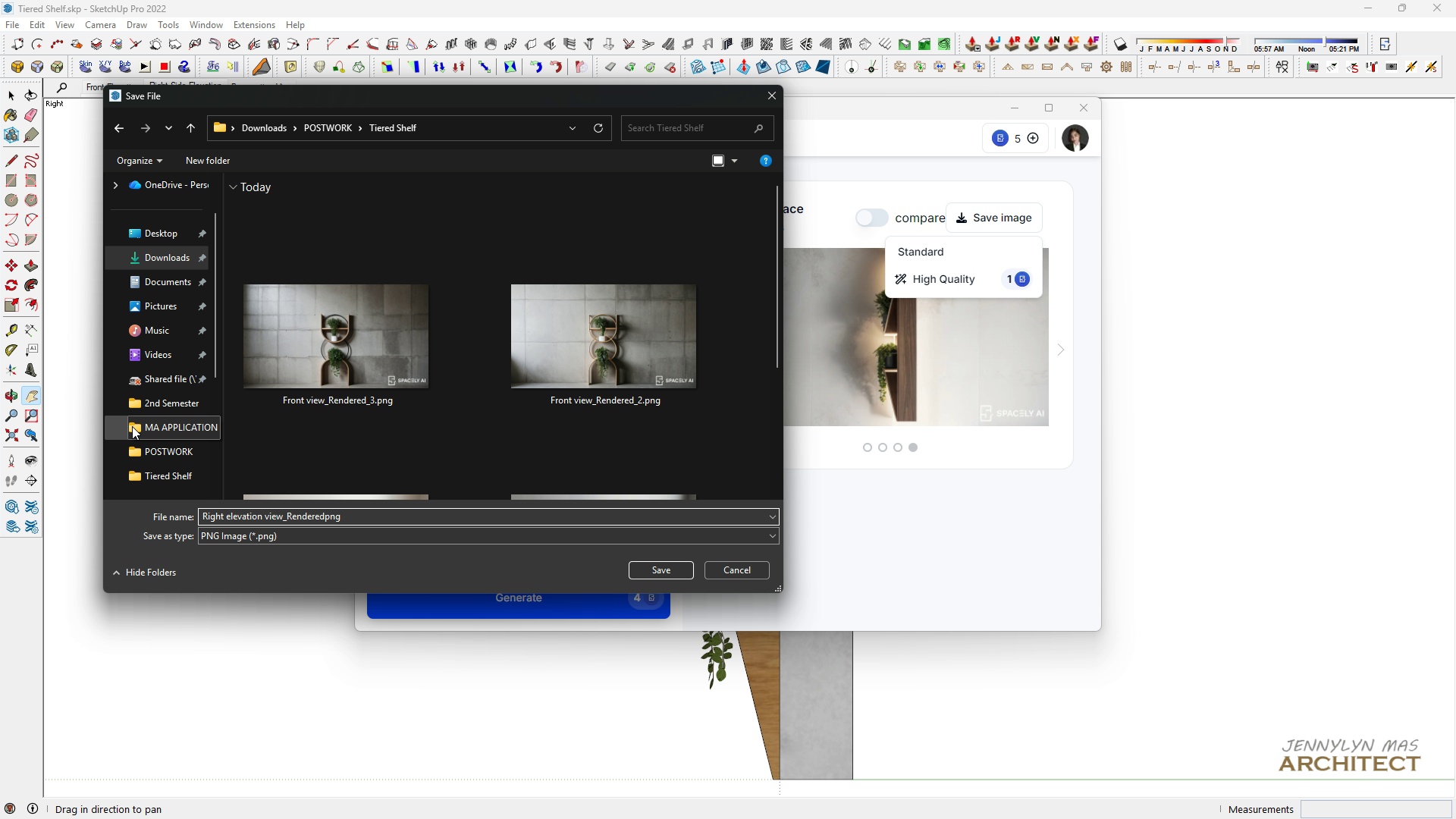 
key(Enter)
 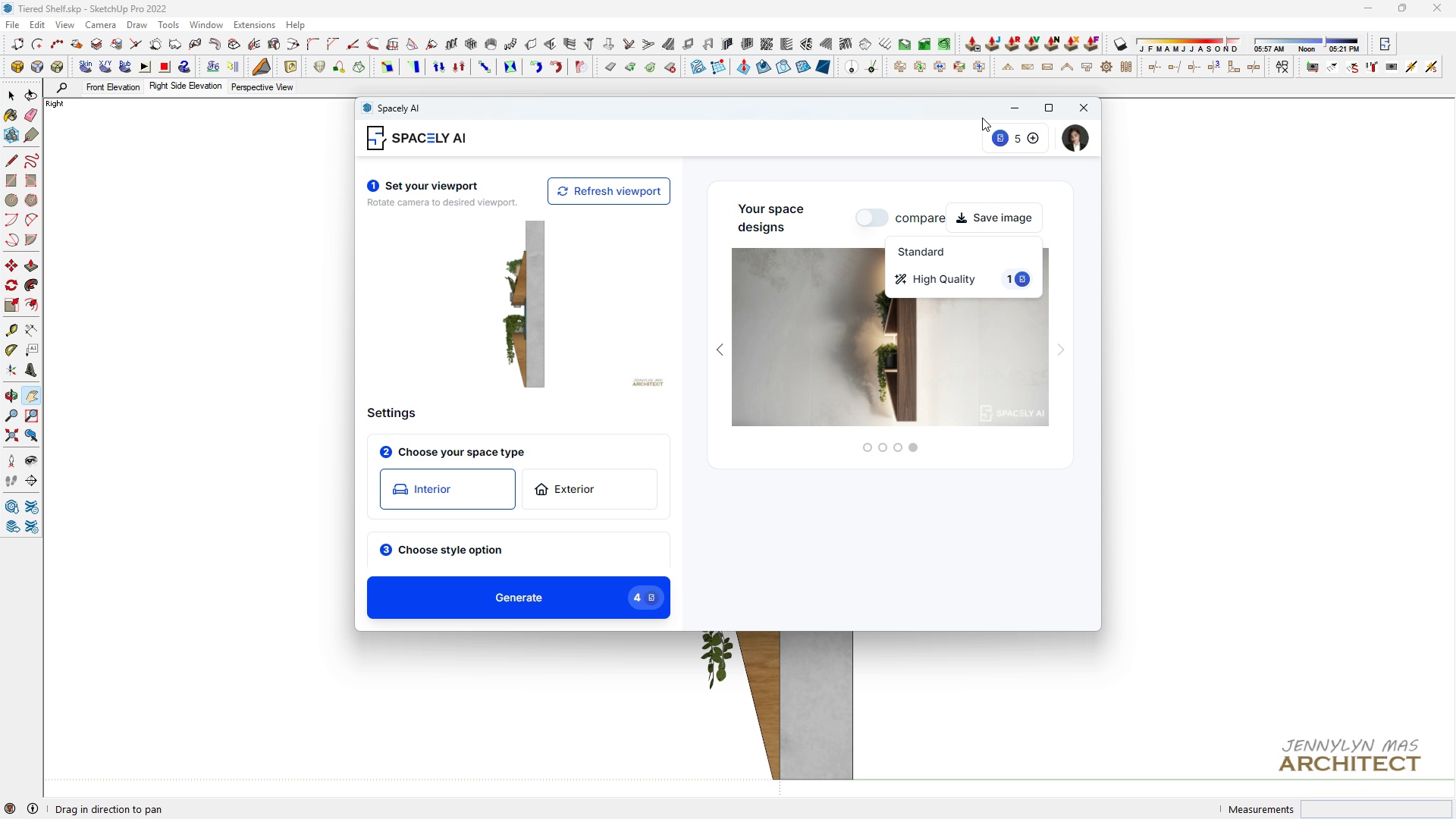 
left_click([1081, 114])
 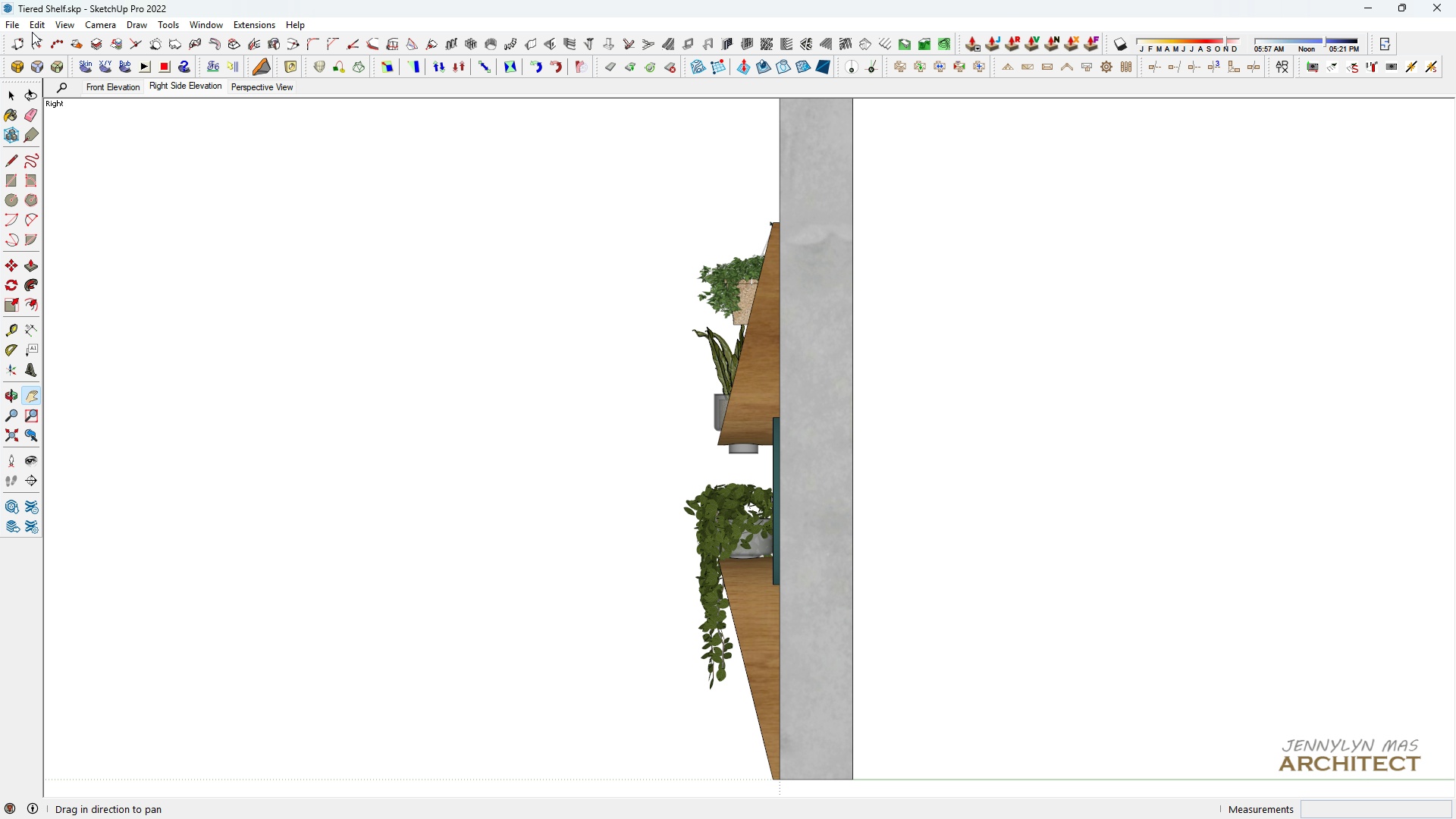 
left_click([15, 27])
 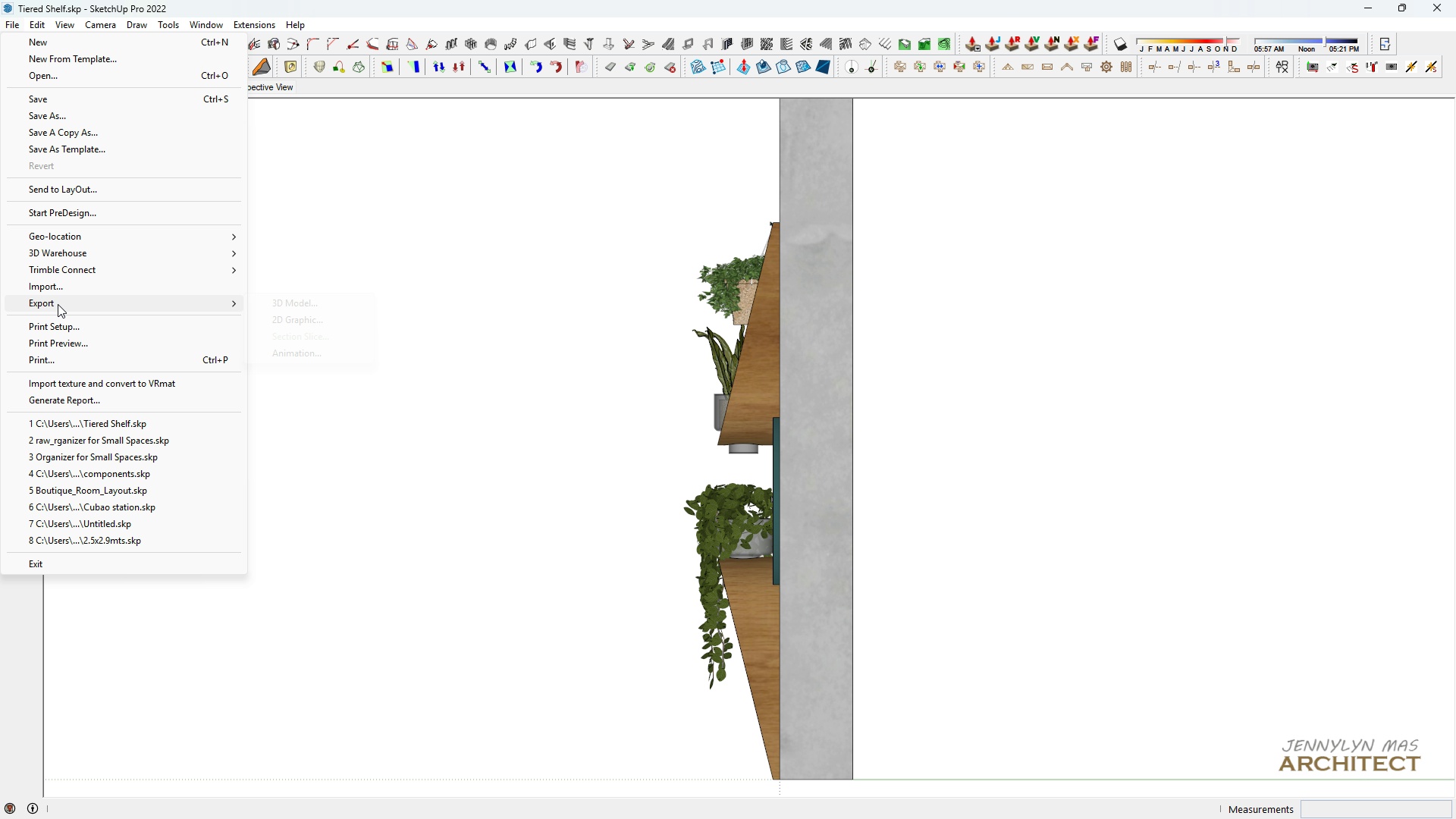 
left_click([58, 304])
 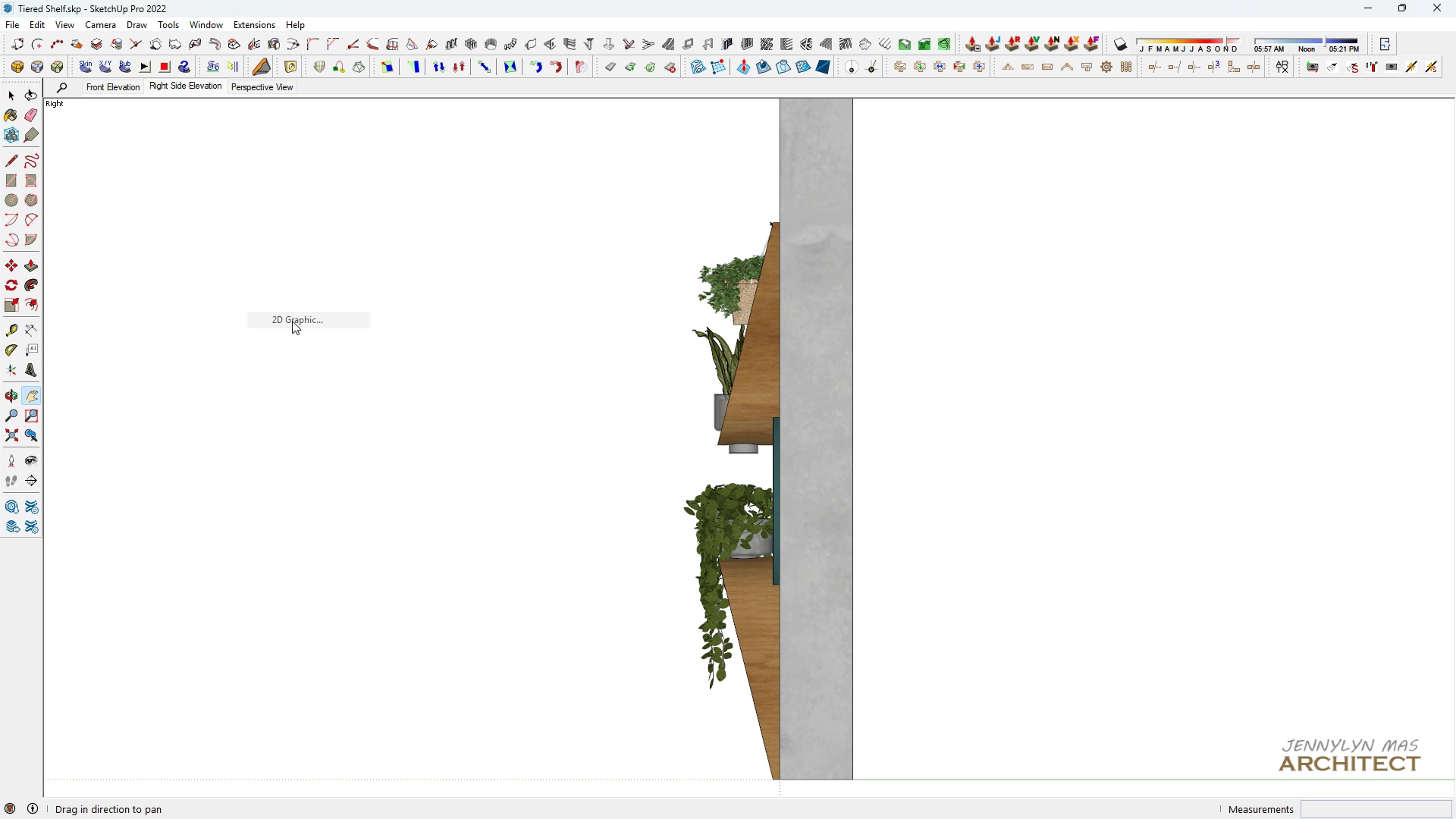 
left_click([290, 322])
 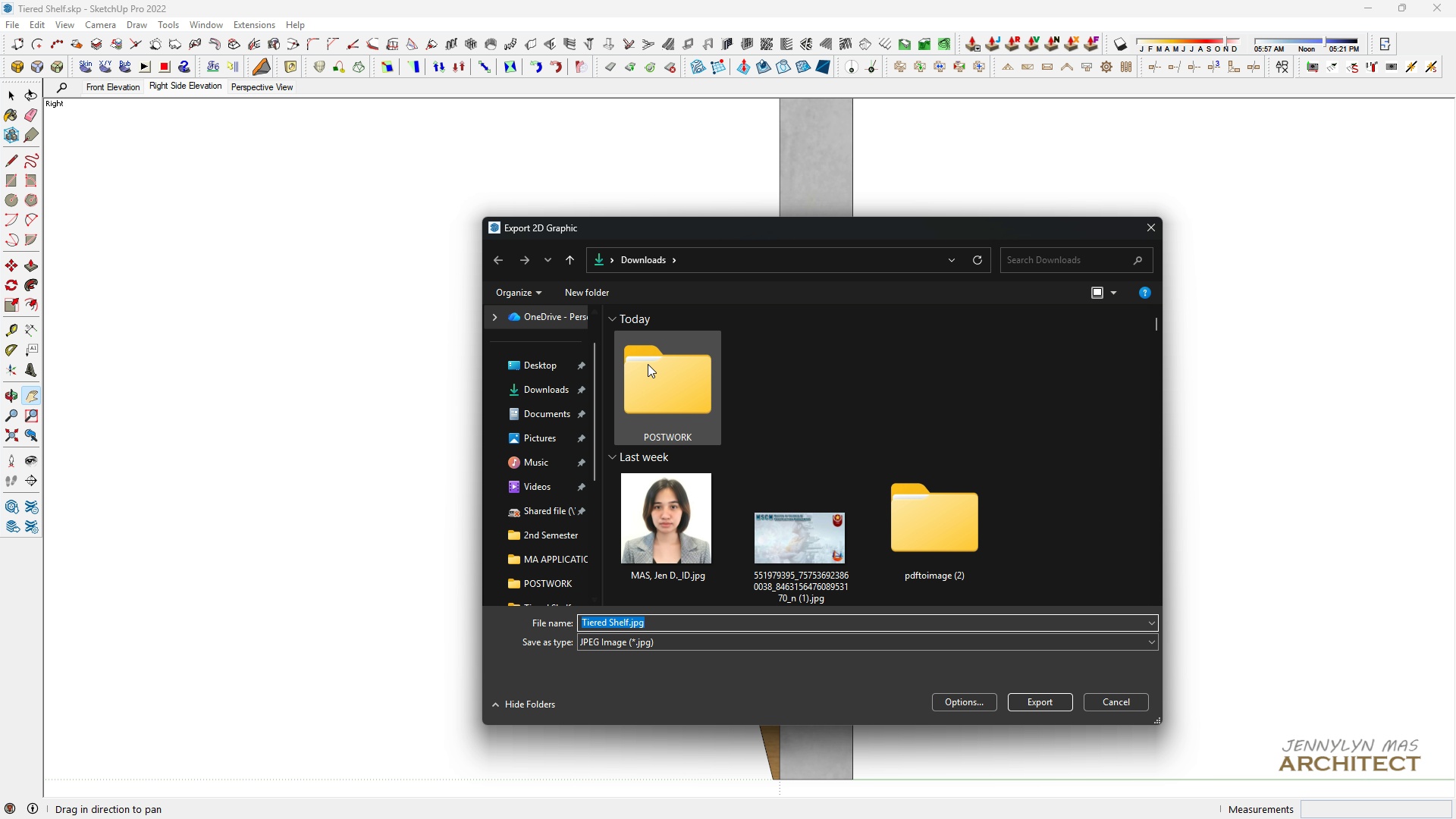 
double_click([648, 364])
 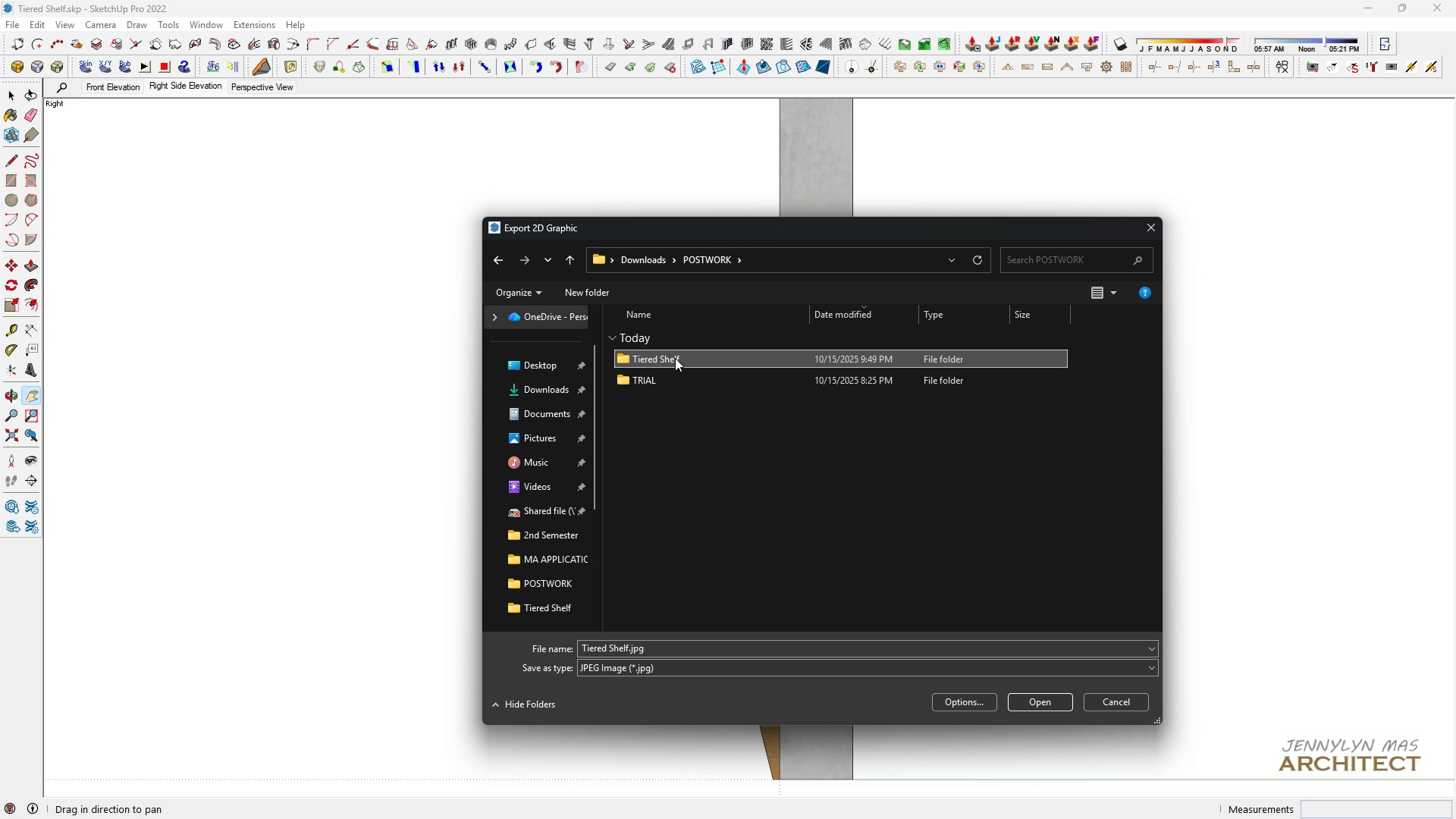 
double_click([675, 358])
 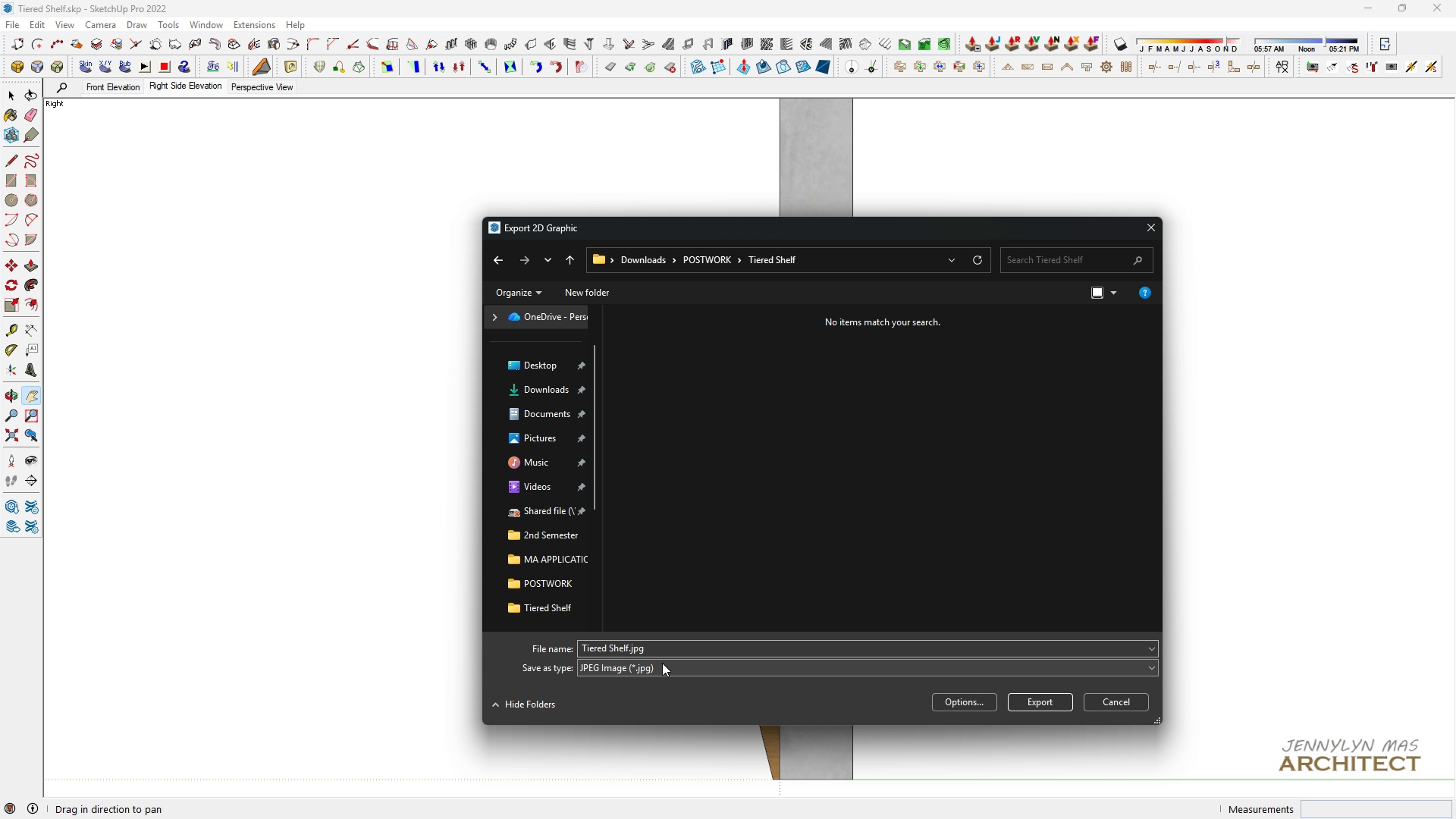 
left_click([660, 640])
 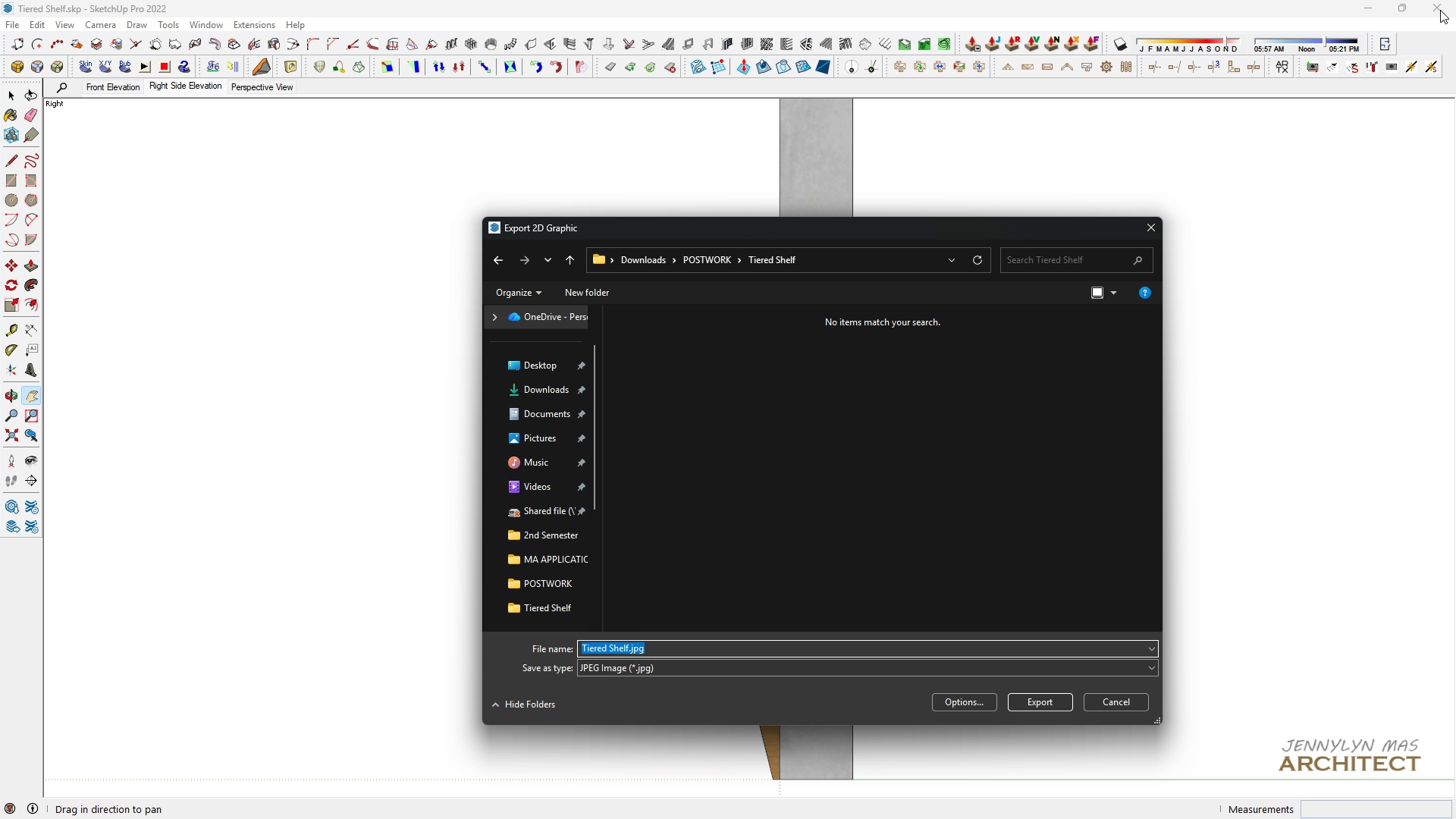 
type(Right Side Elev)
 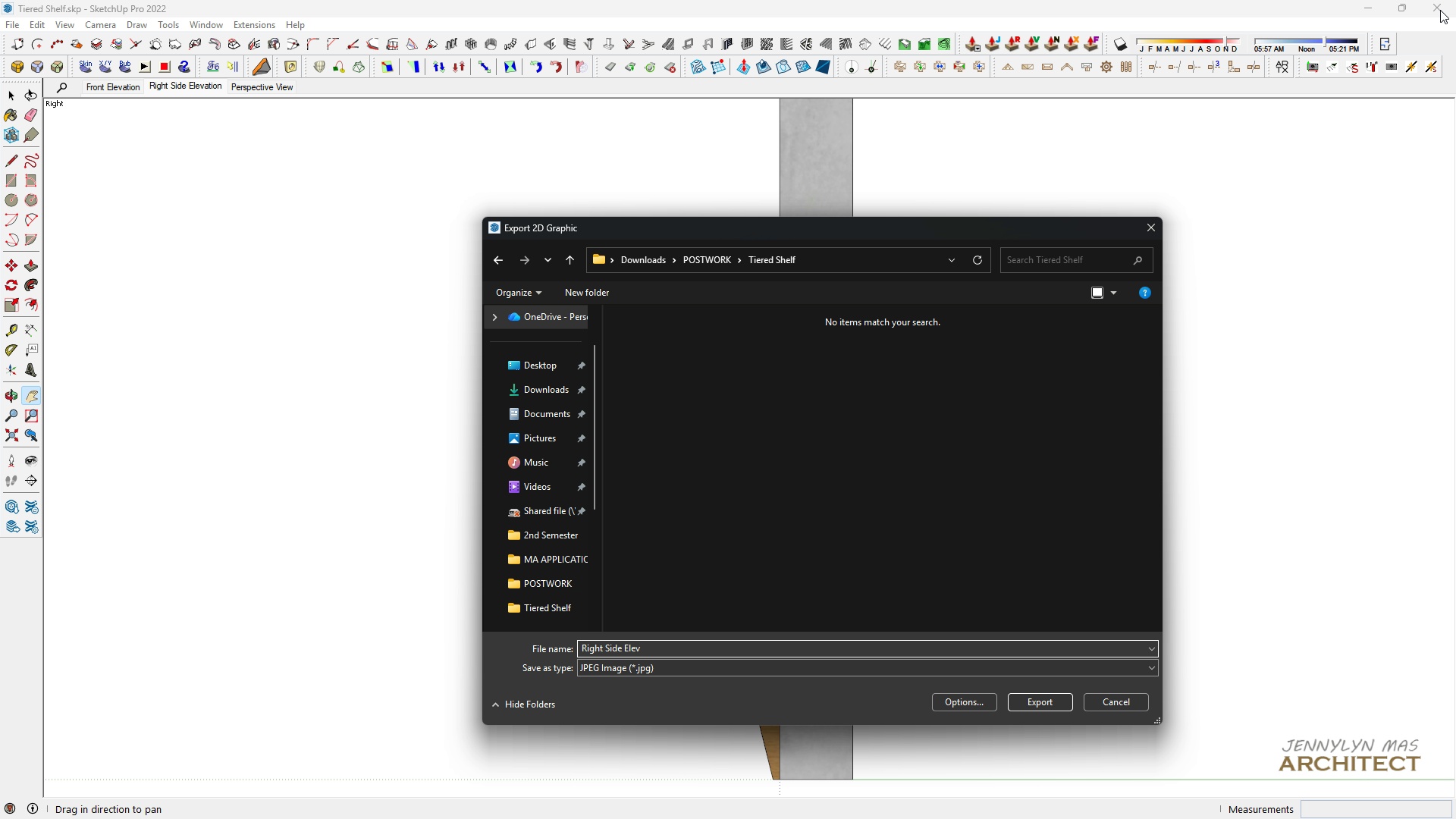 
key(Control+ControlLeft)
 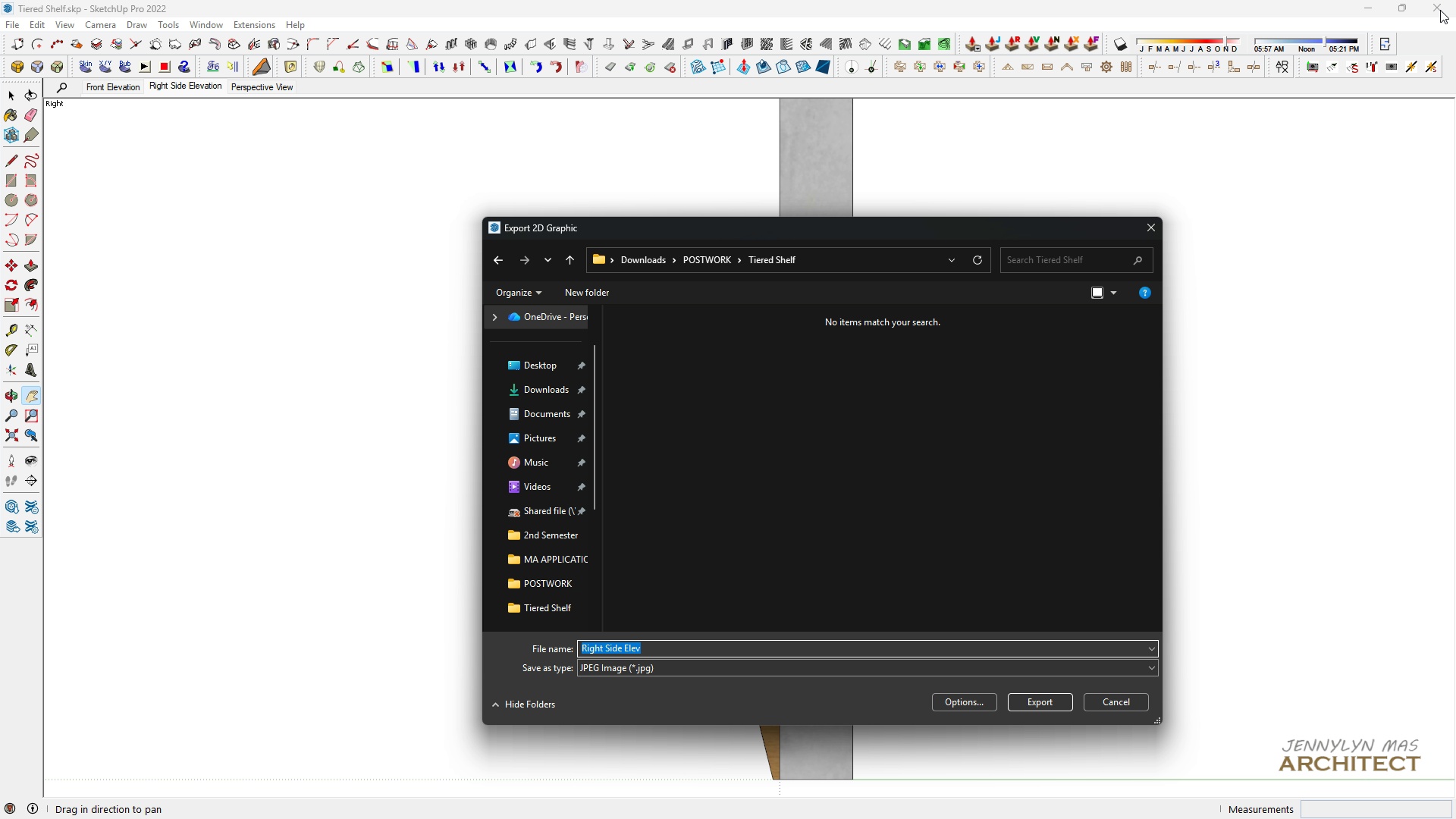 
key(Control+A)
 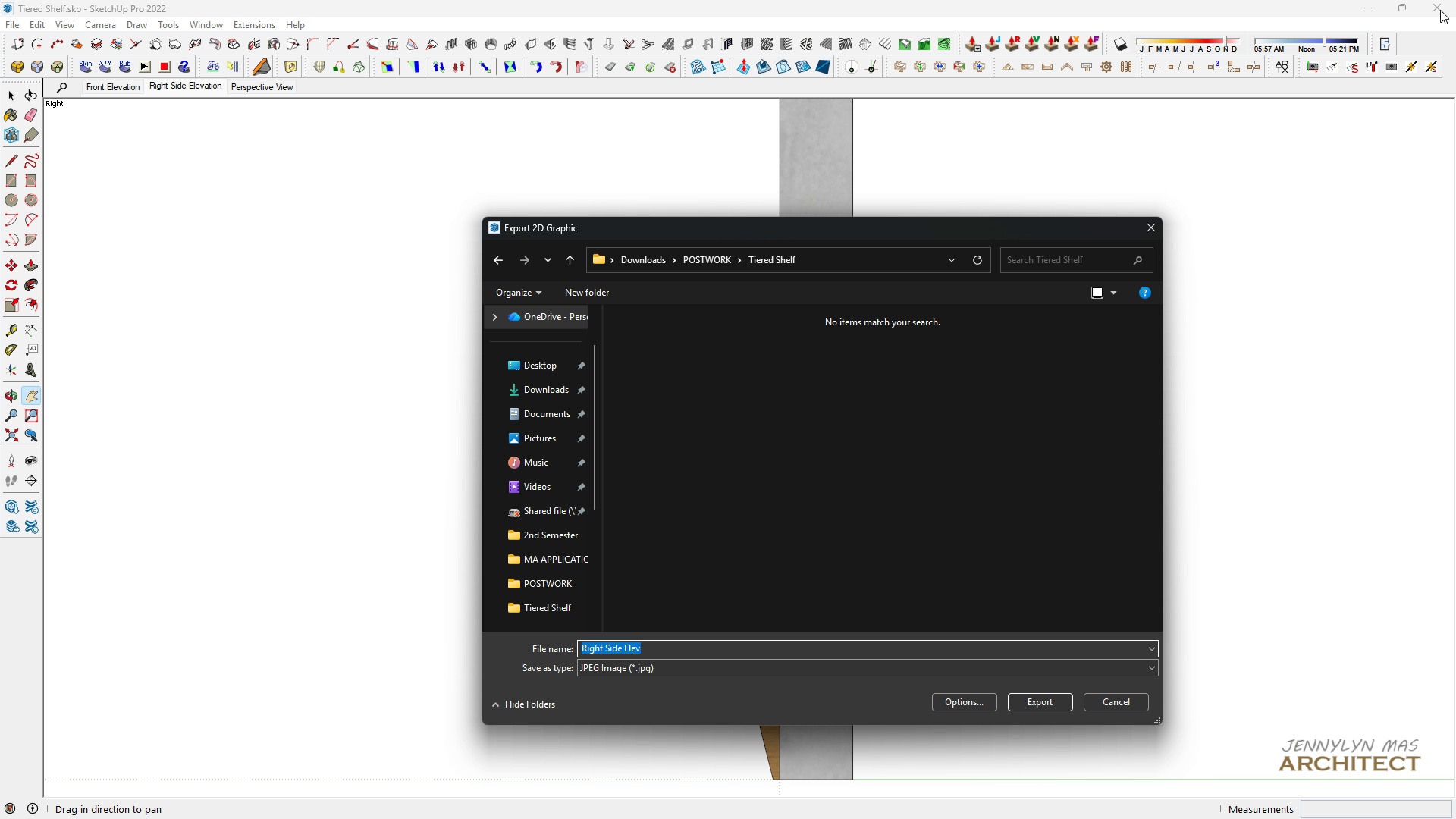 
type(Right elevation_skp)
 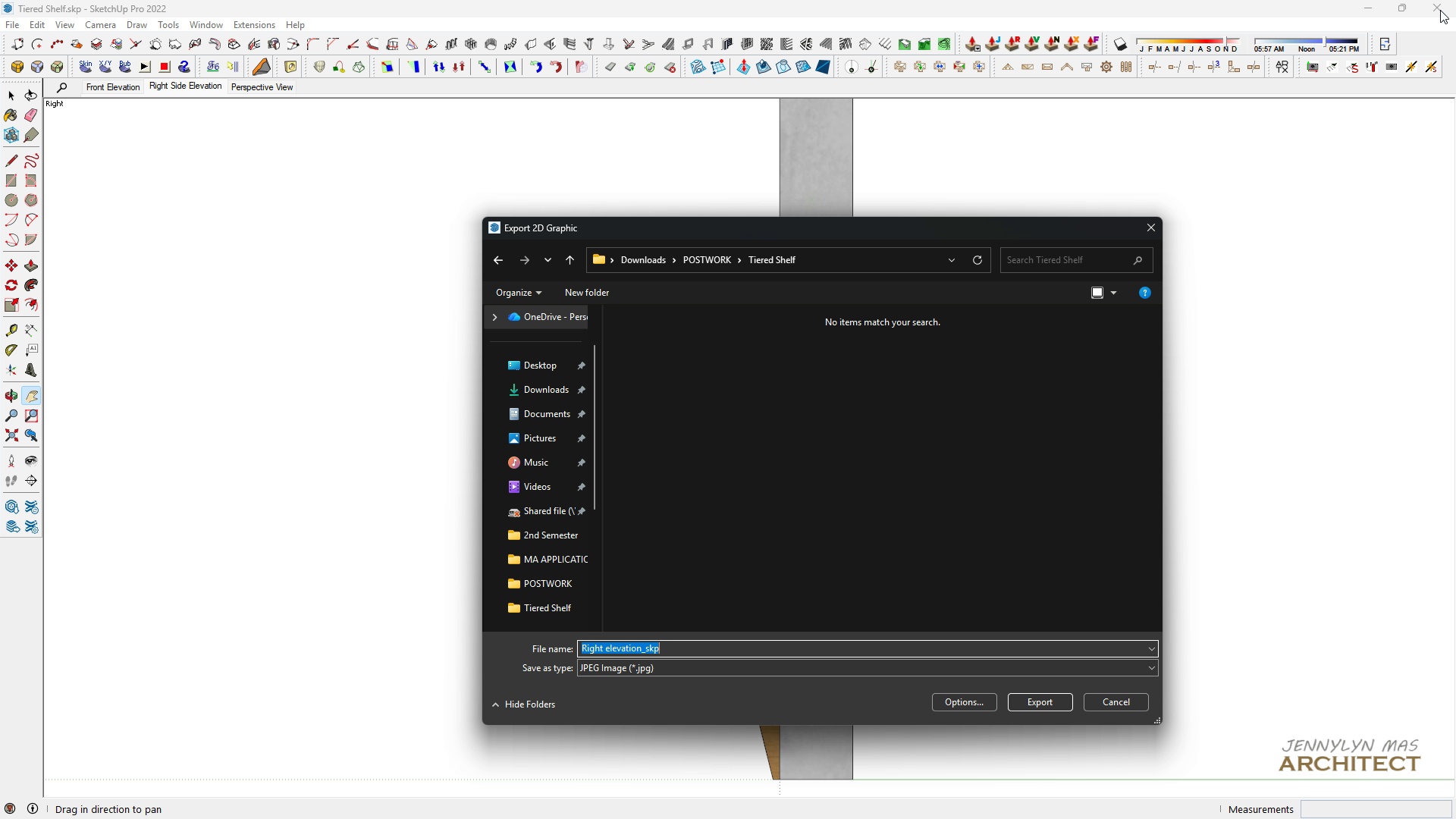 
key(Control+A)
 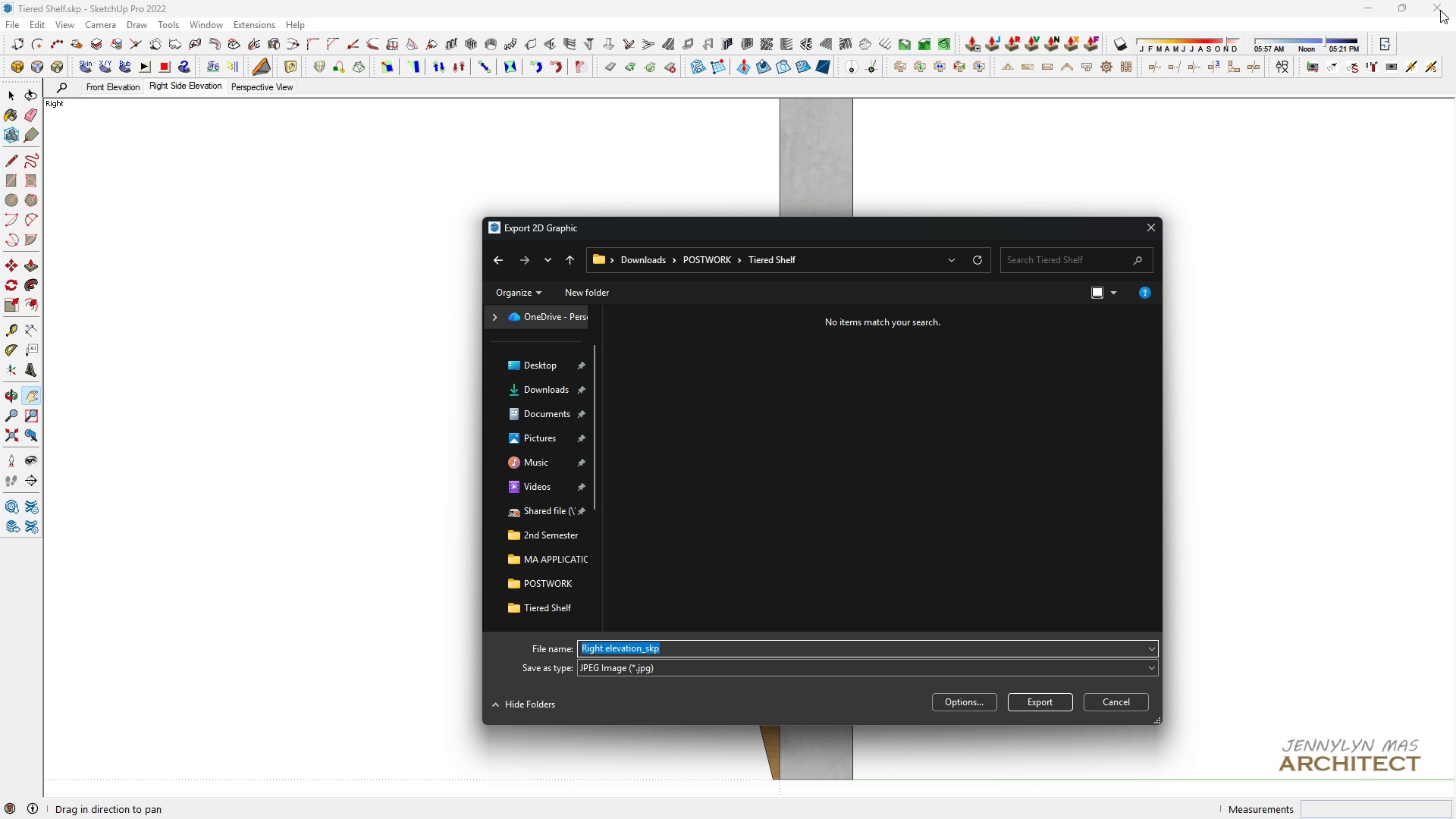 
key(Control+C)
 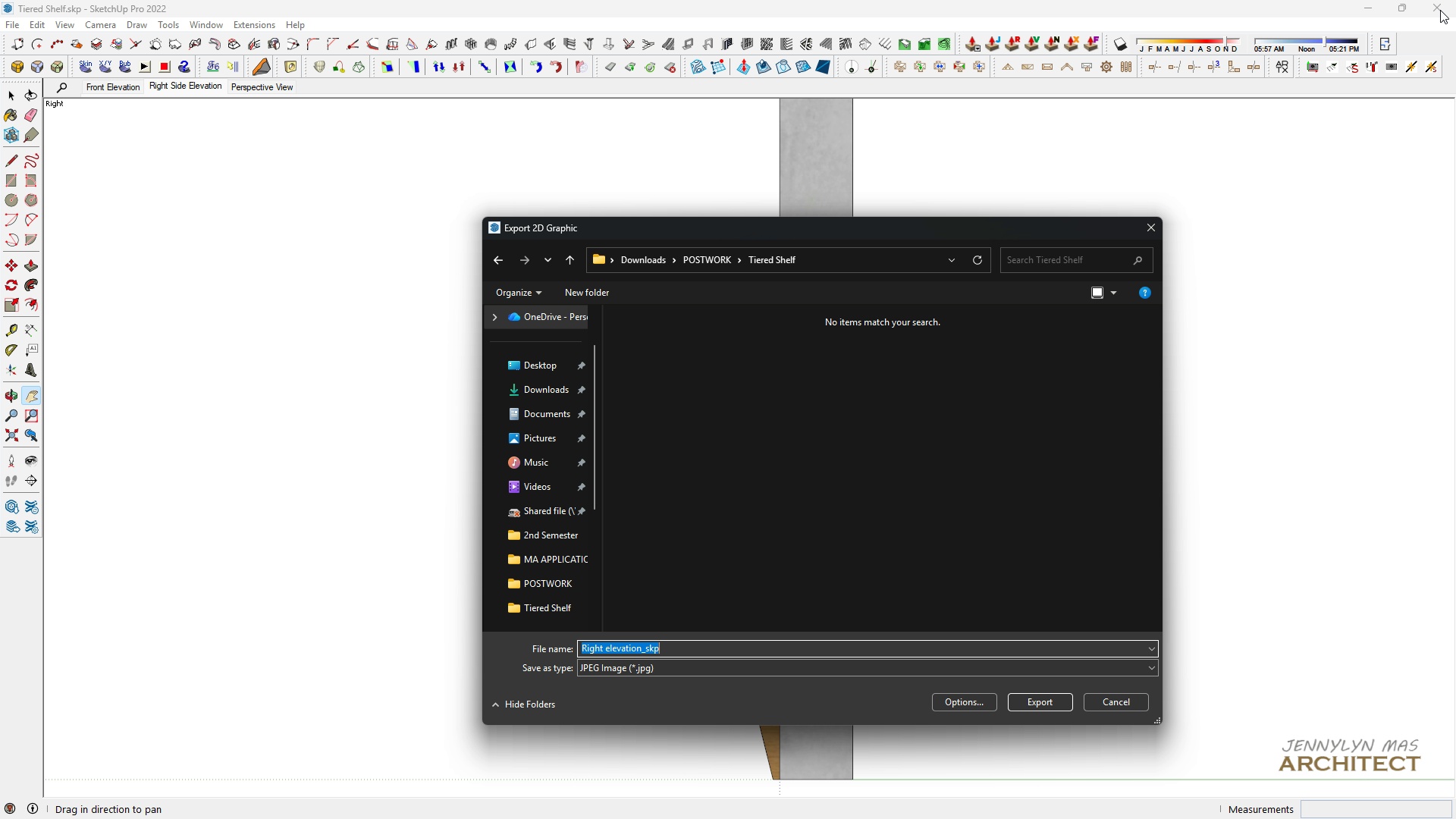 
key(Enter)
 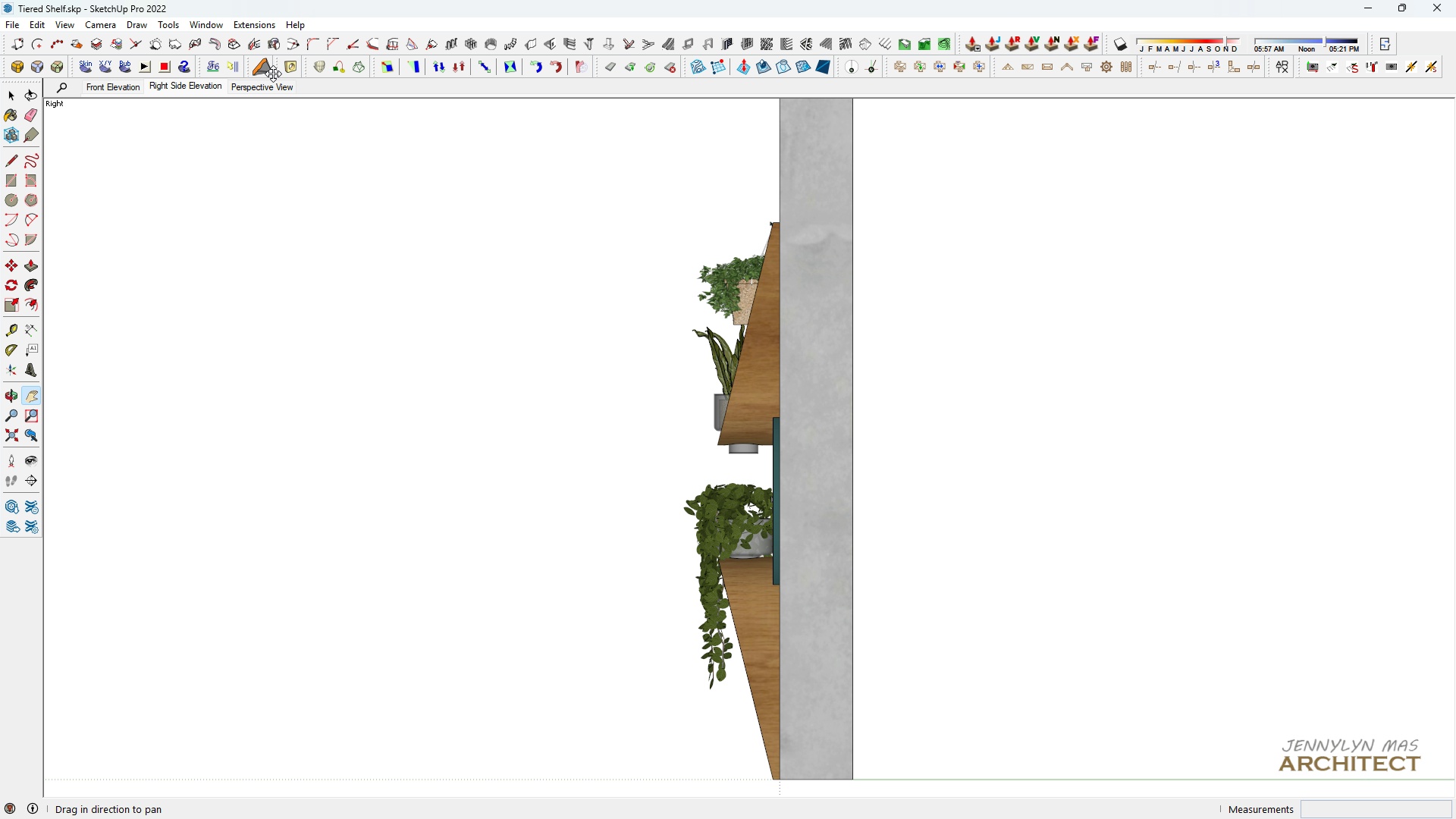 
double_click([270, 87])
 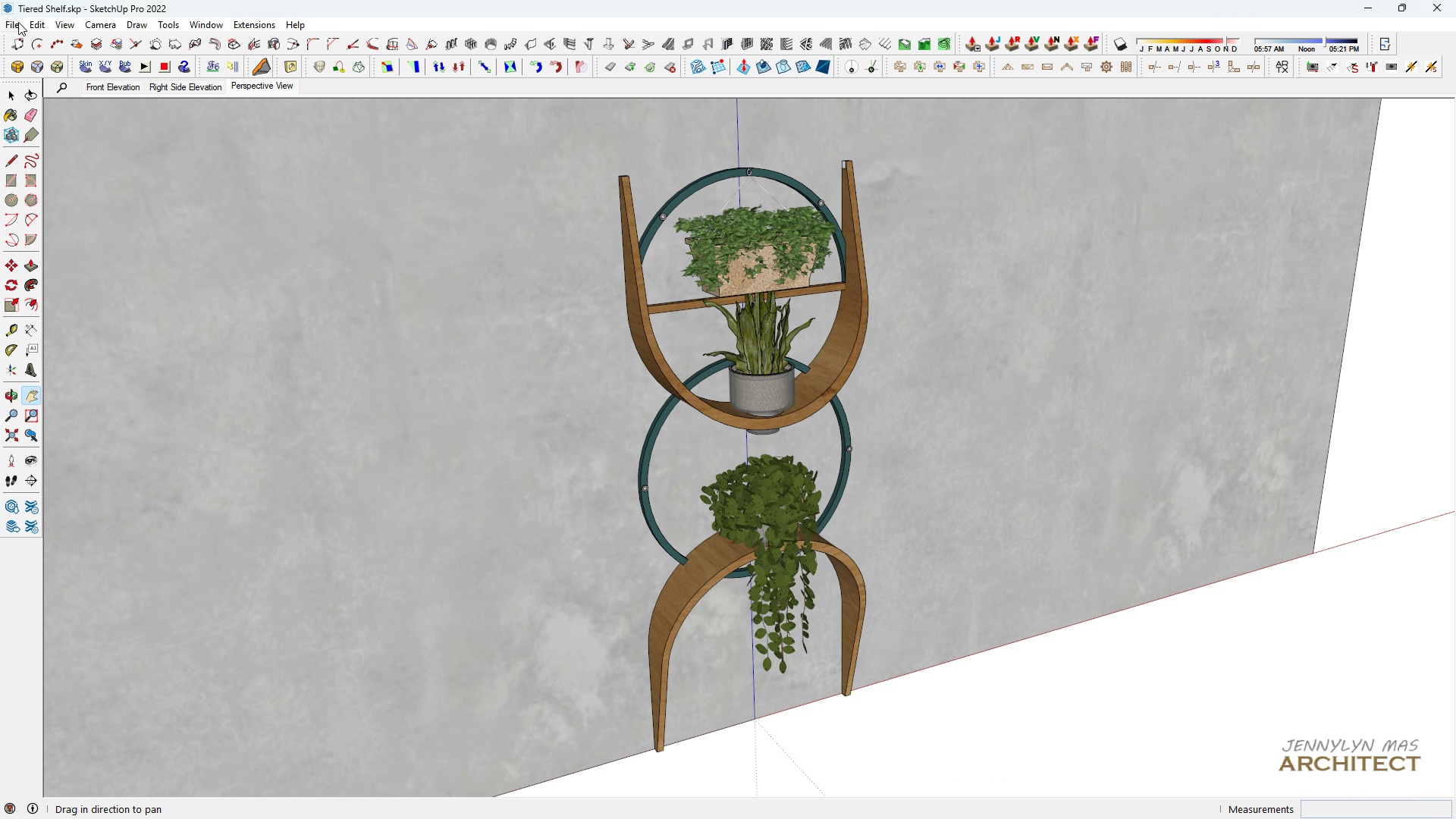 
left_click([18, 22])
 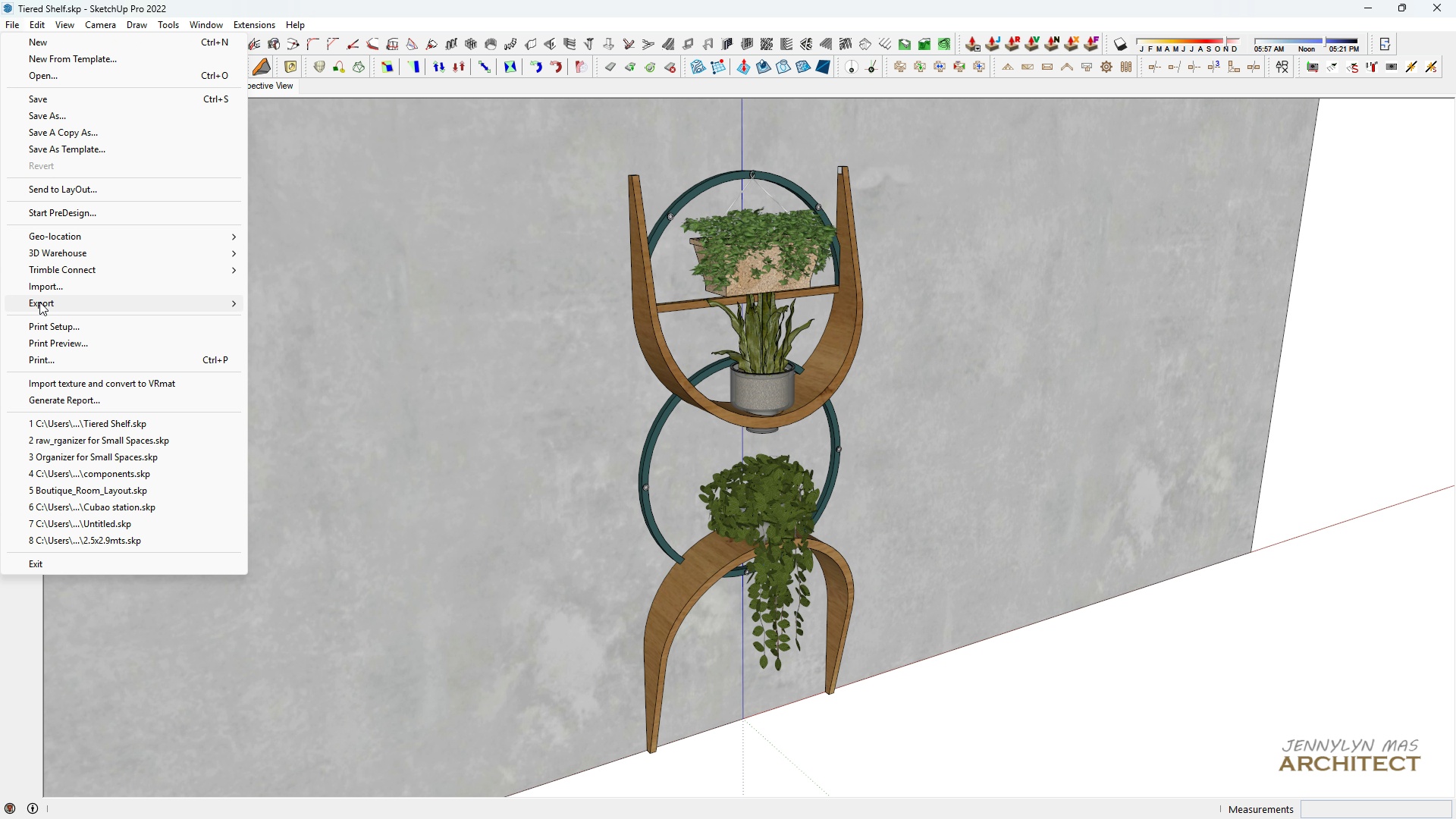 
left_click([39, 302])
 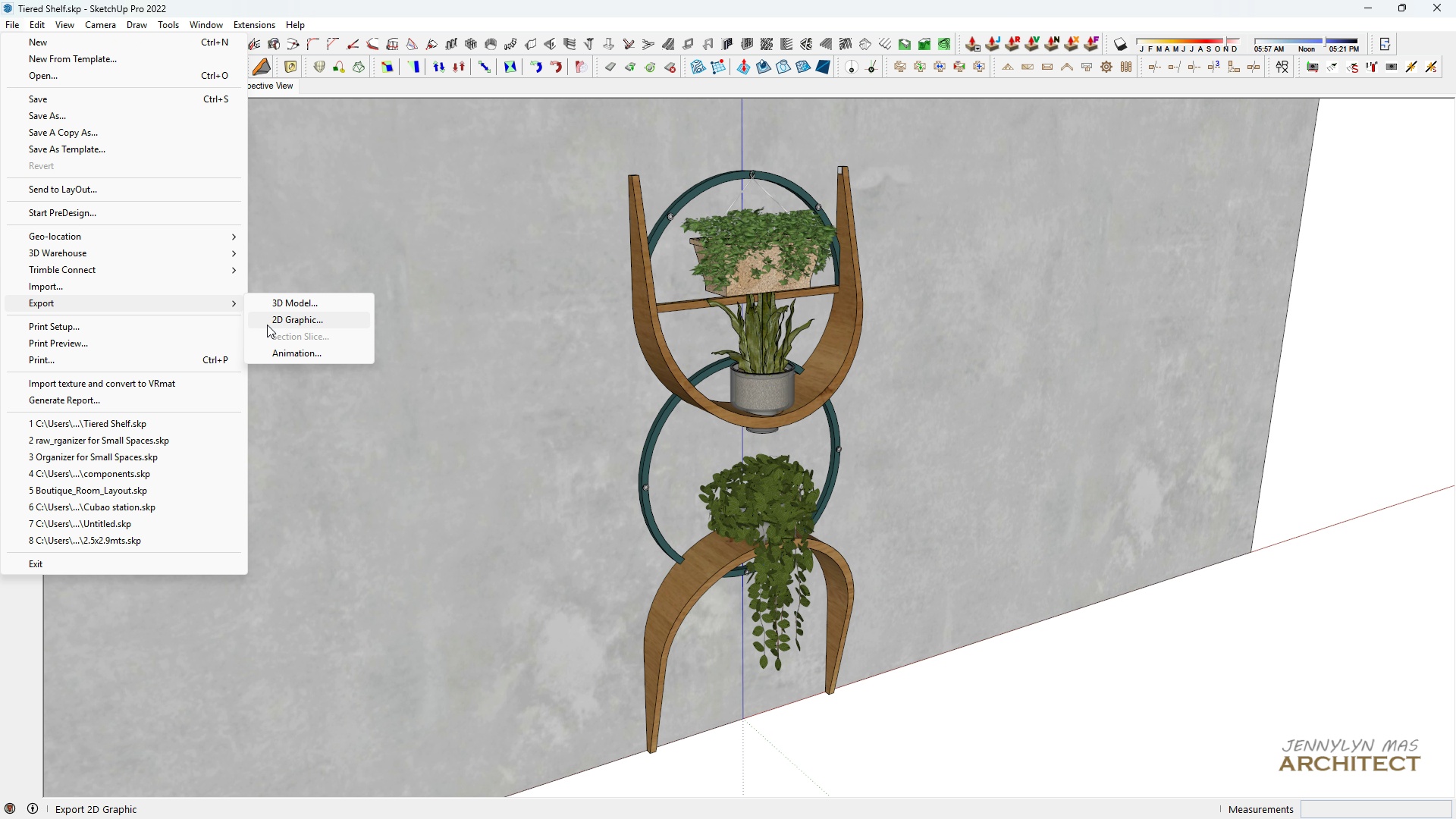 
left_click([269, 322])
 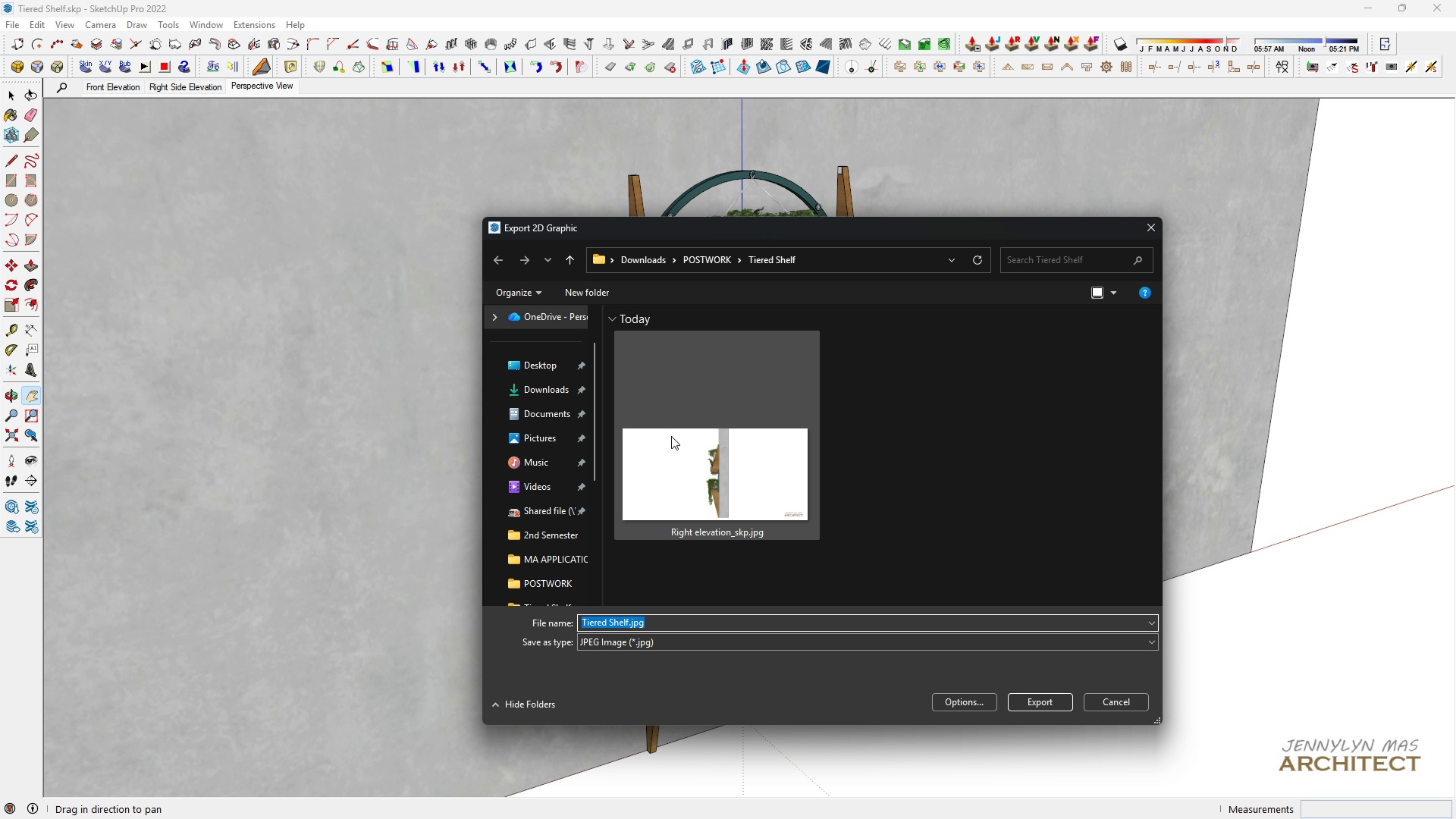 
left_click([673, 437])
 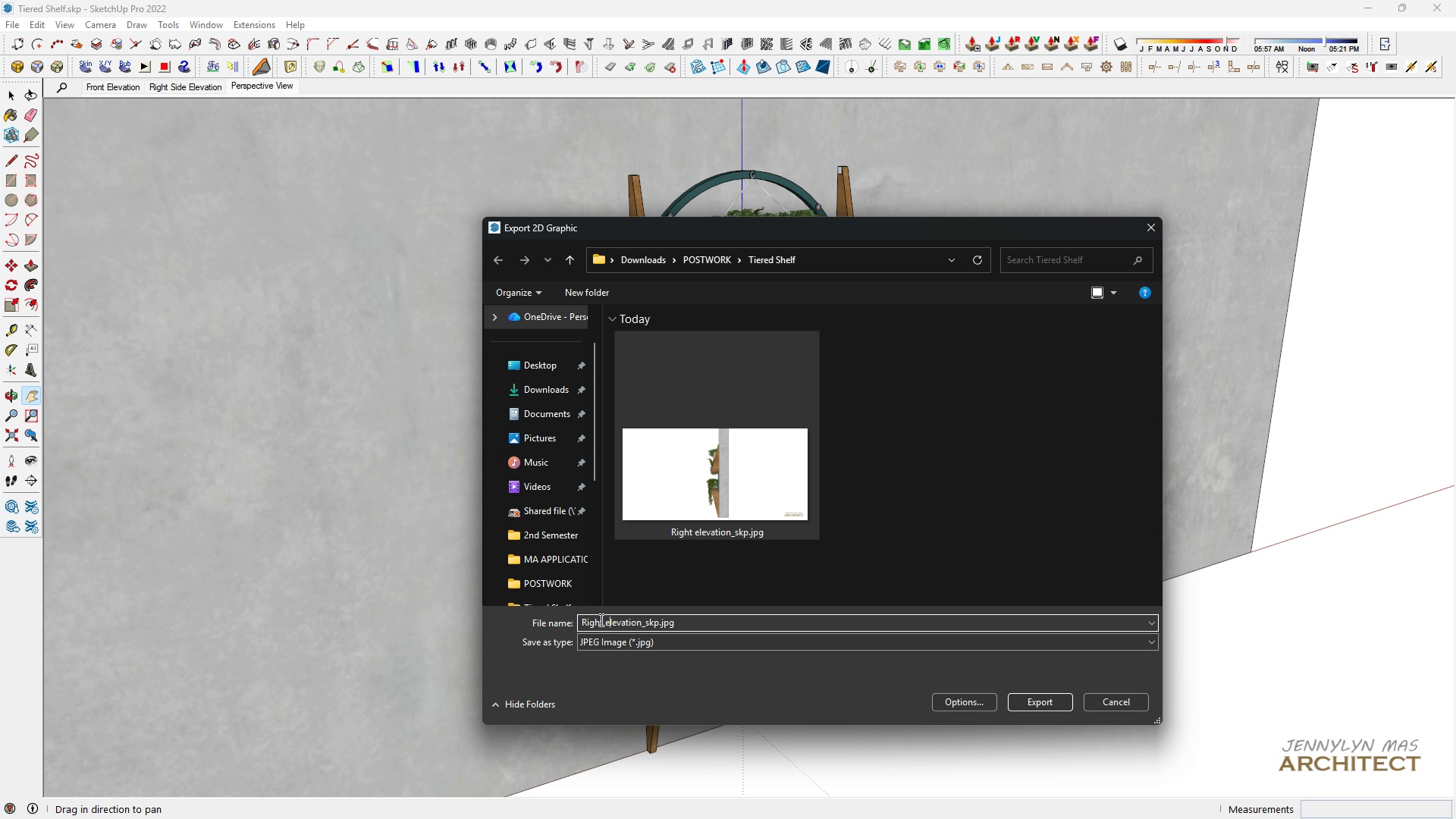 
left_click_drag(start_coordinate=[604, 619], to_coordinate=[544, 625])
 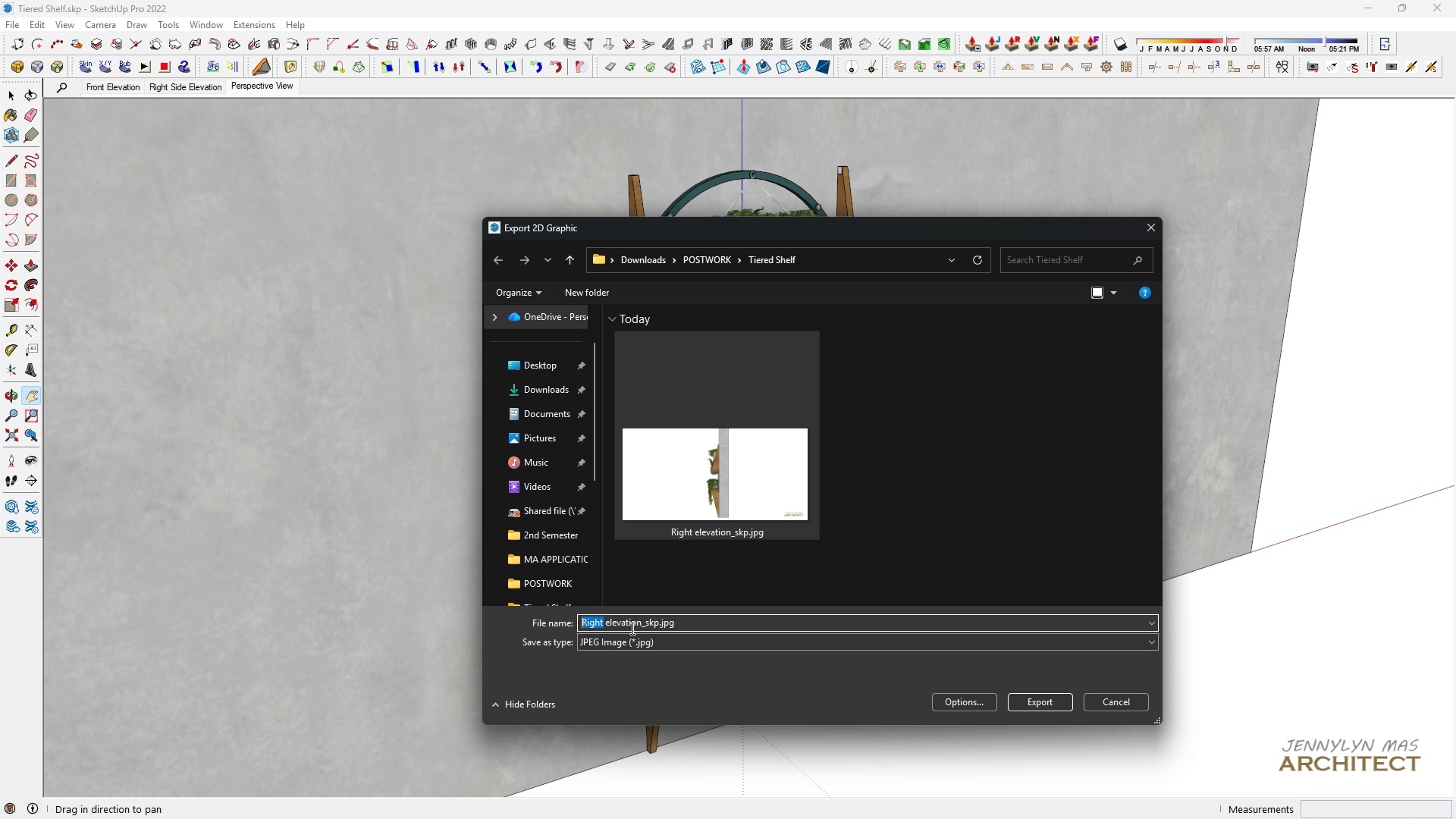 
left_click([631, 628])
 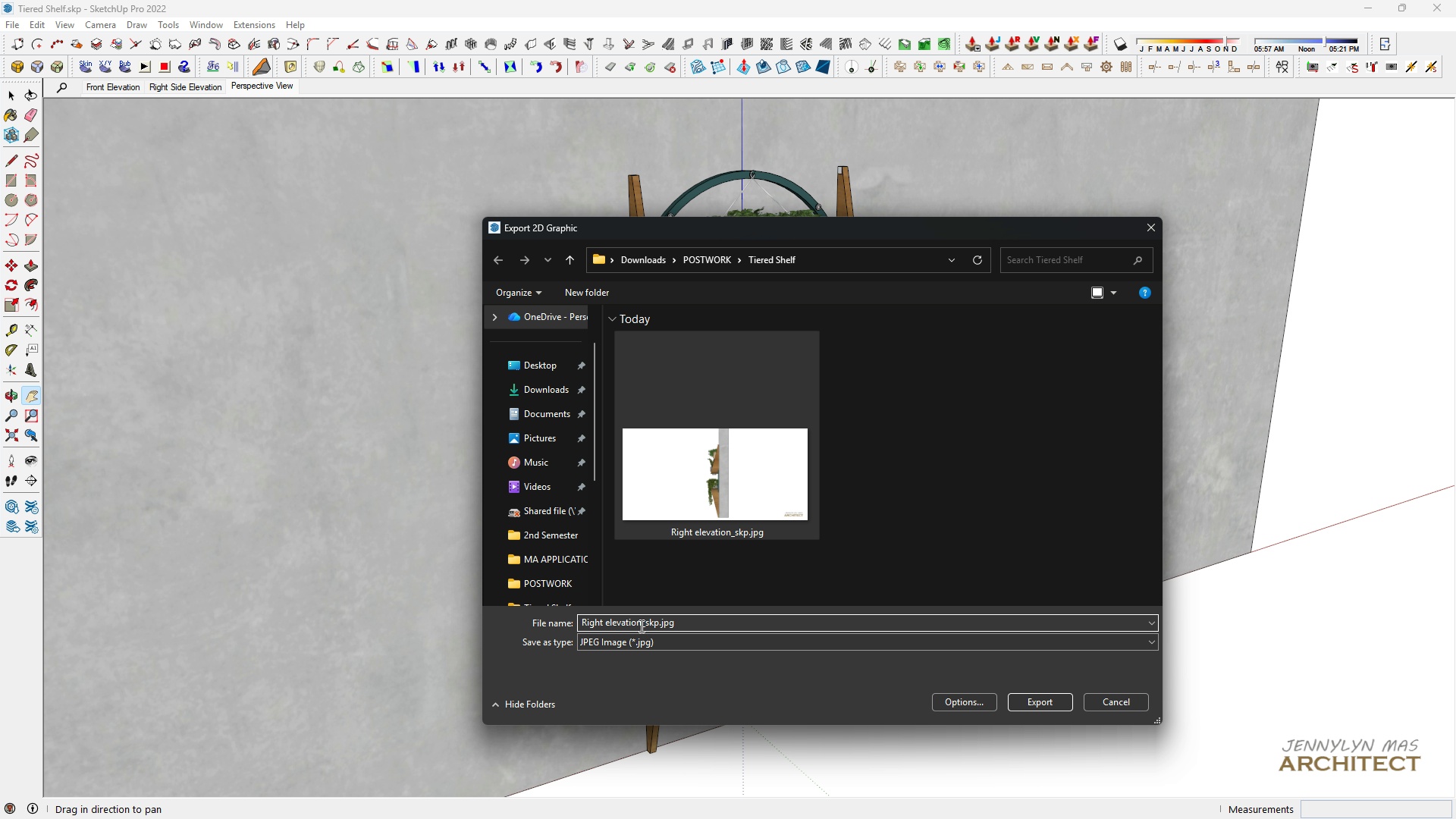 
left_click_drag(start_coordinate=[640, 626], to_coordinate=[397, 625])
 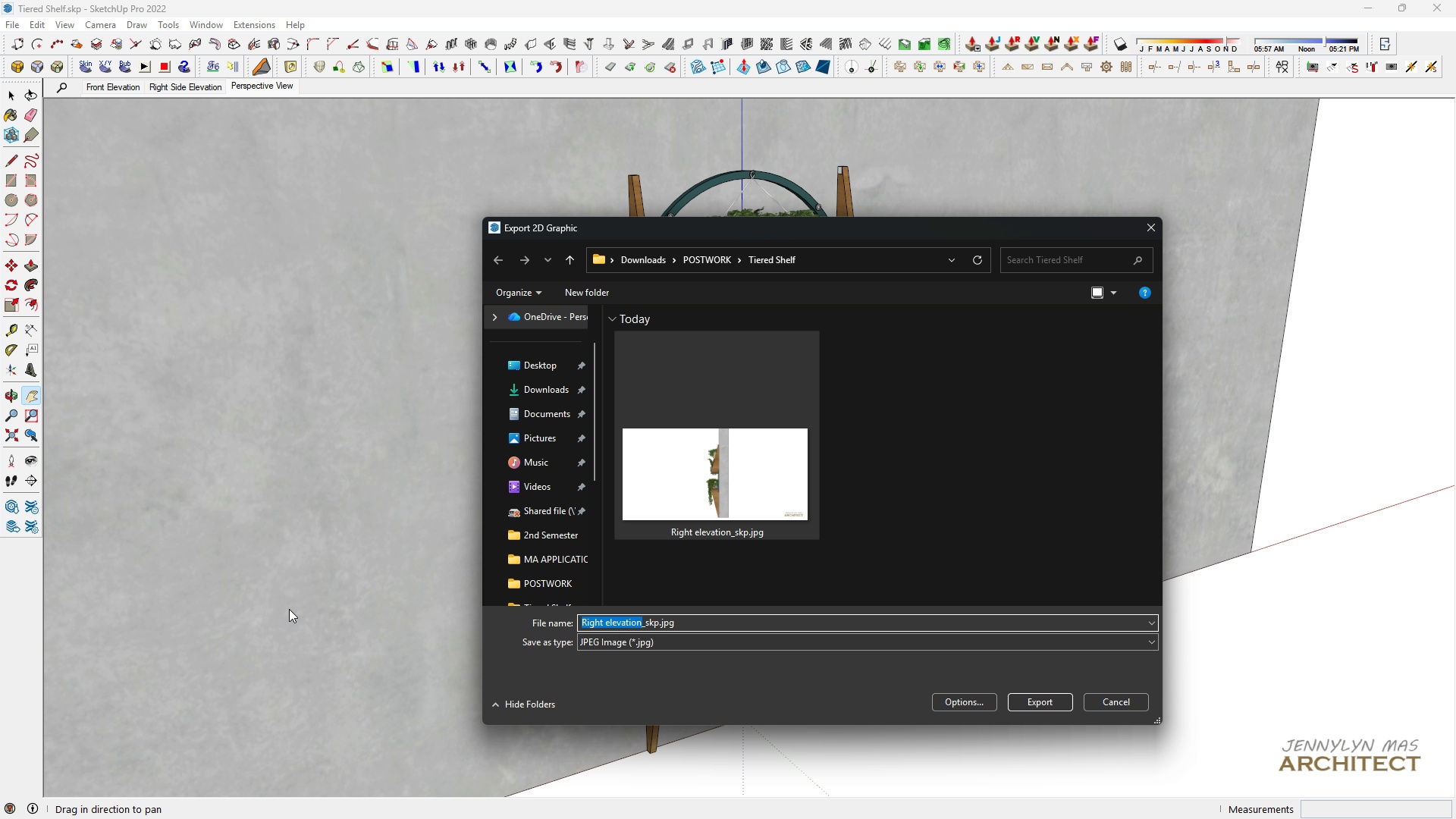 
type(Perspectiov)
key(Backspace)
key(Backspace)
type(ve view)
 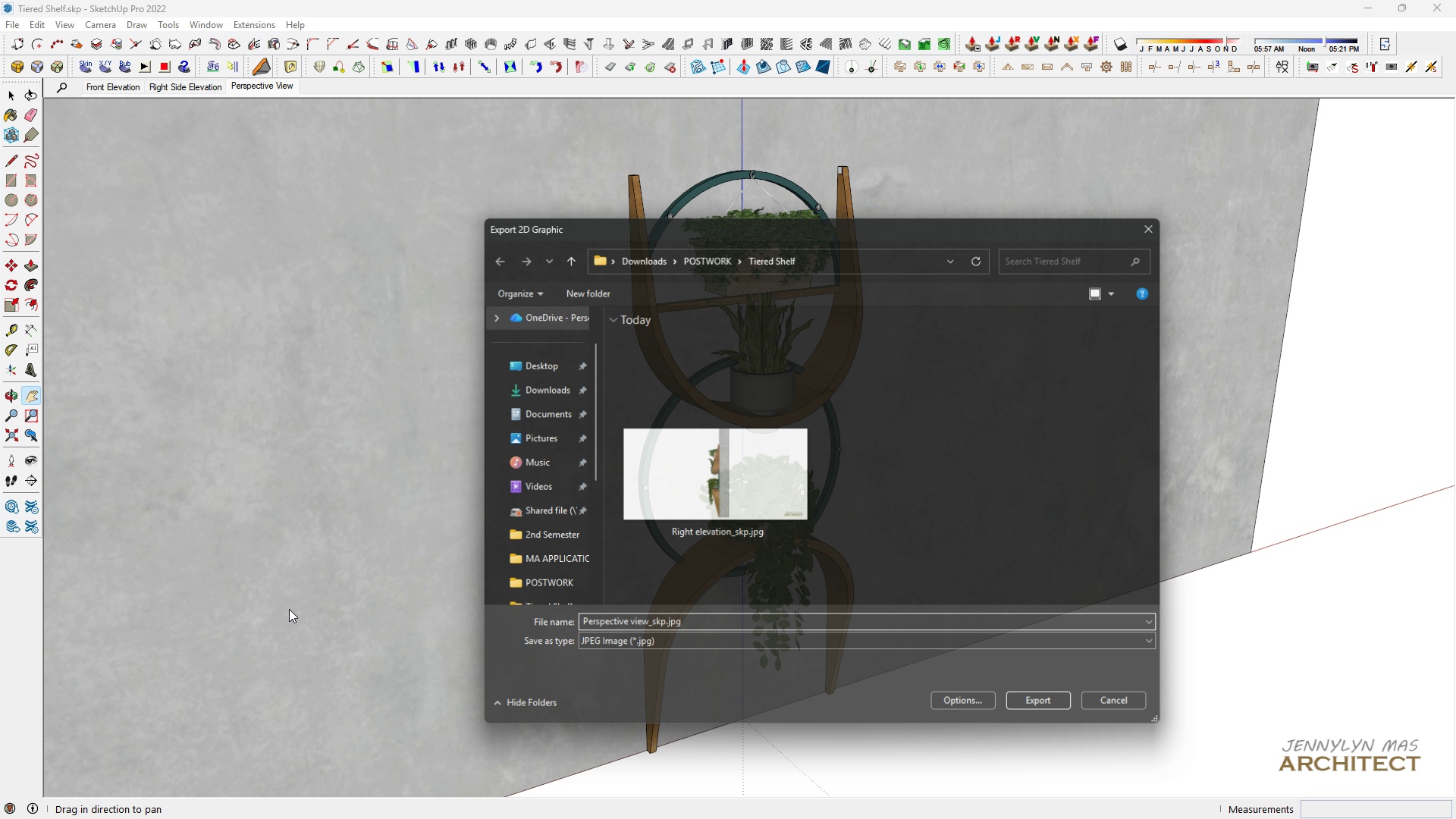 
key(Enter)
 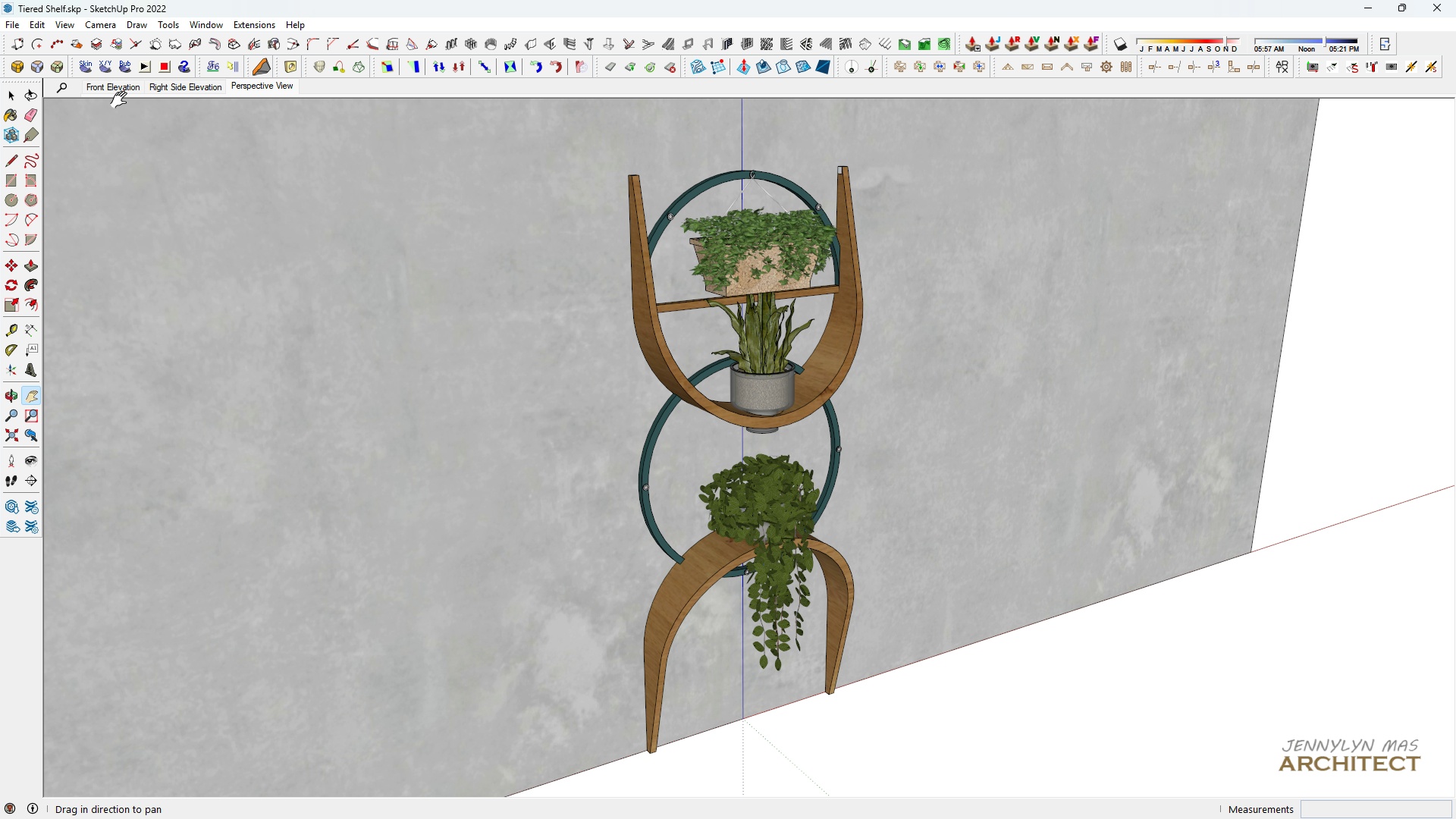 
left_click([122, 93])
 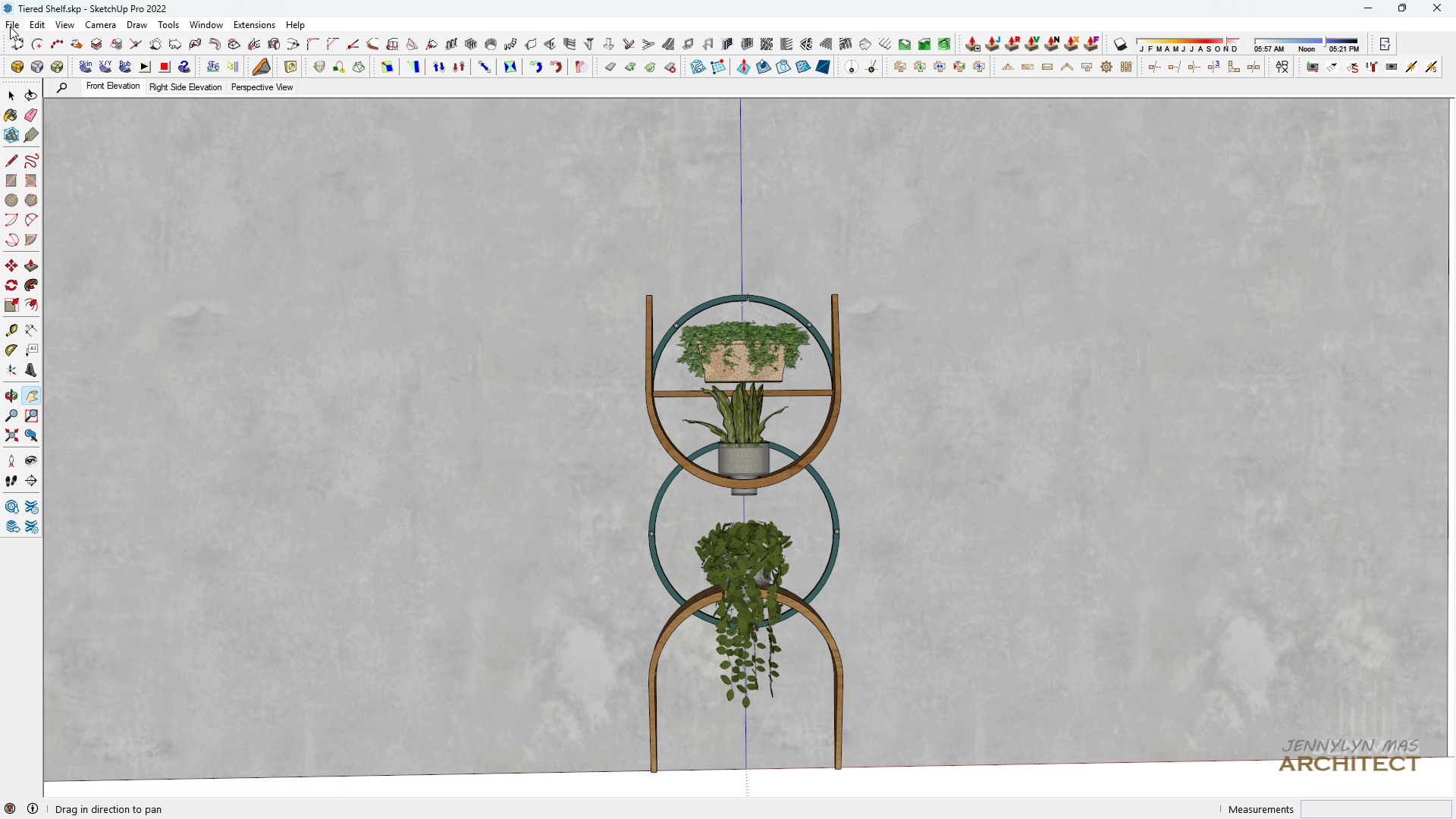 
left_click([10, 27])
 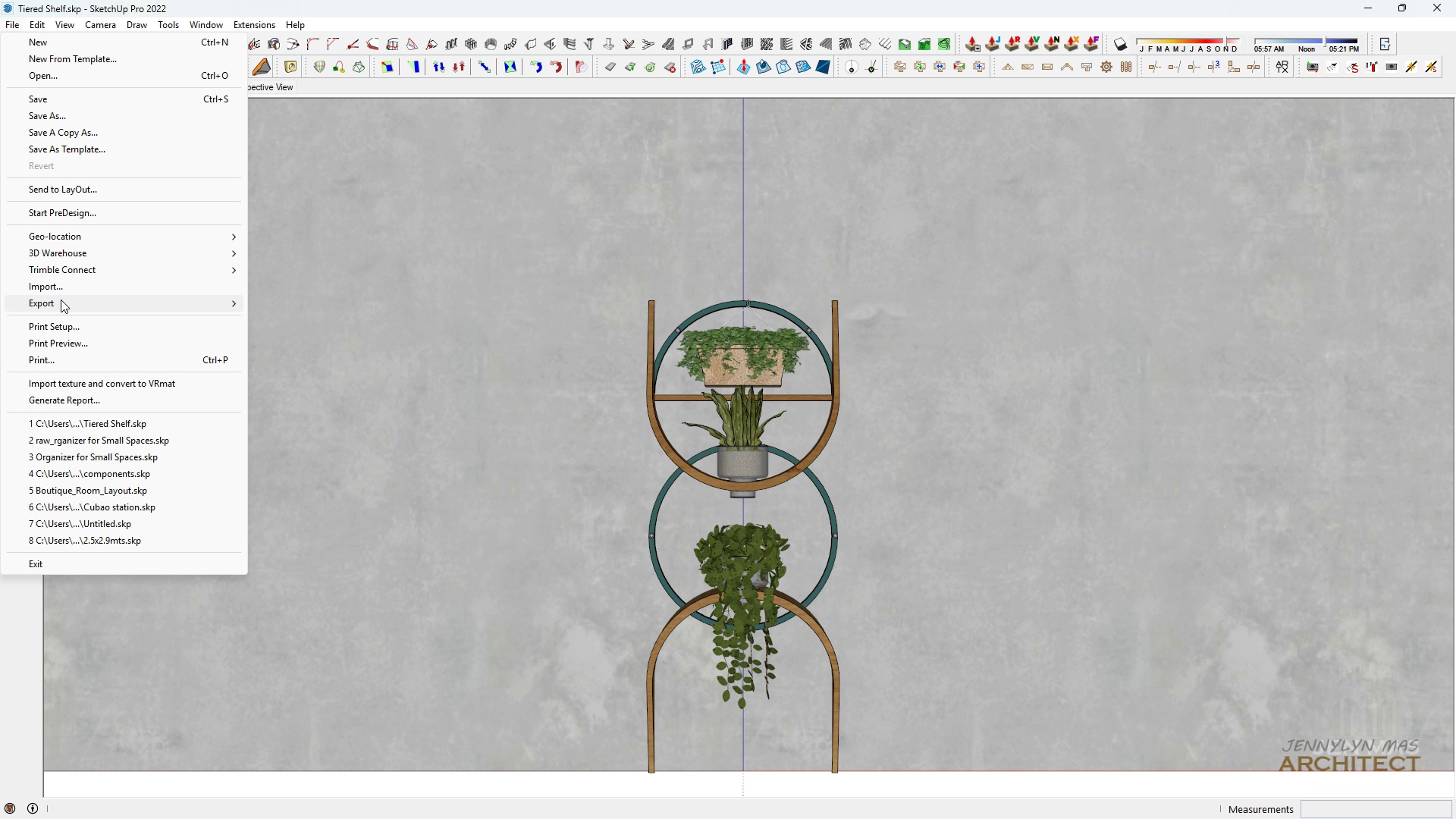 
left_click([61, 301])
 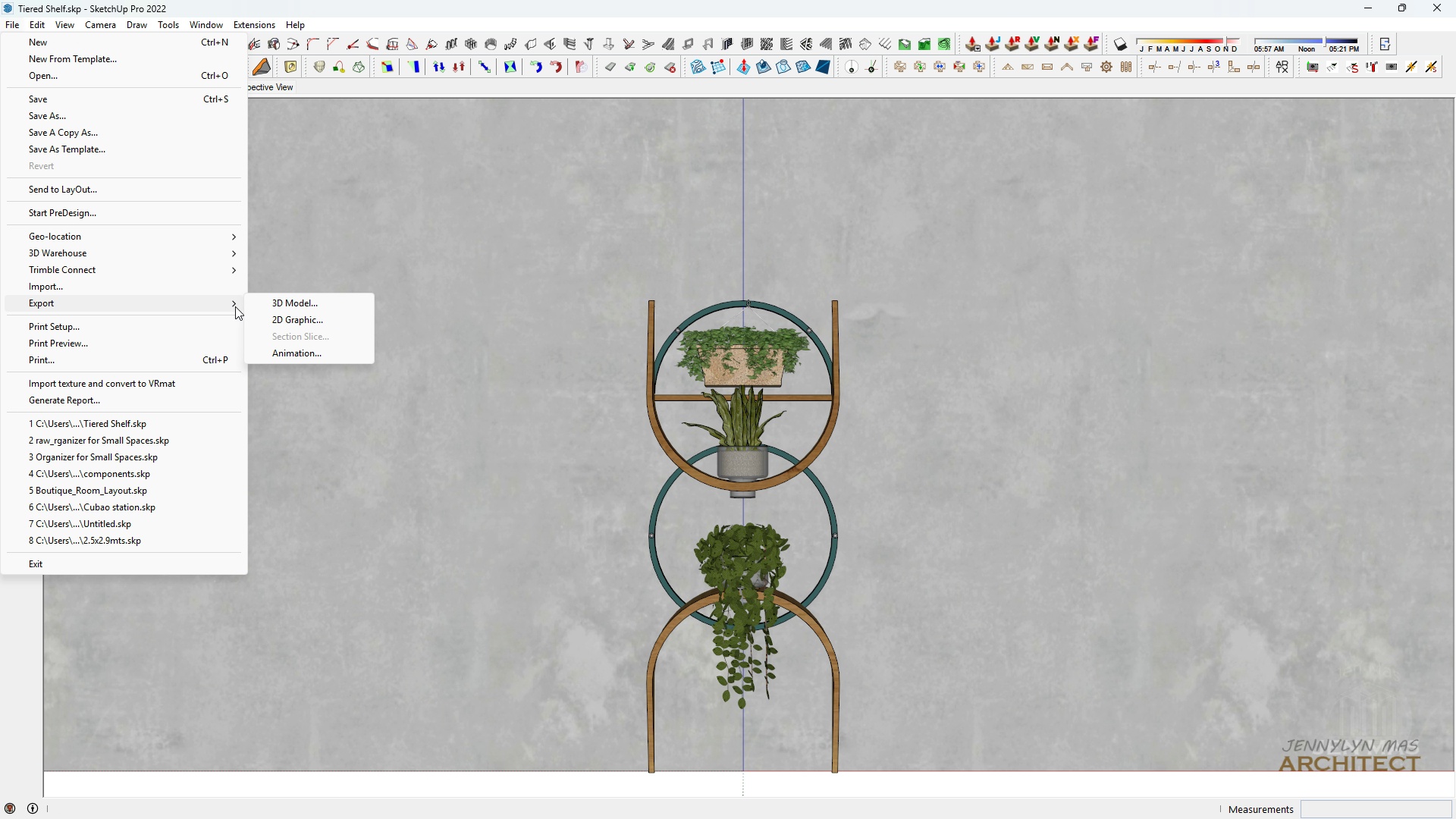 
double_click([275, 316])
 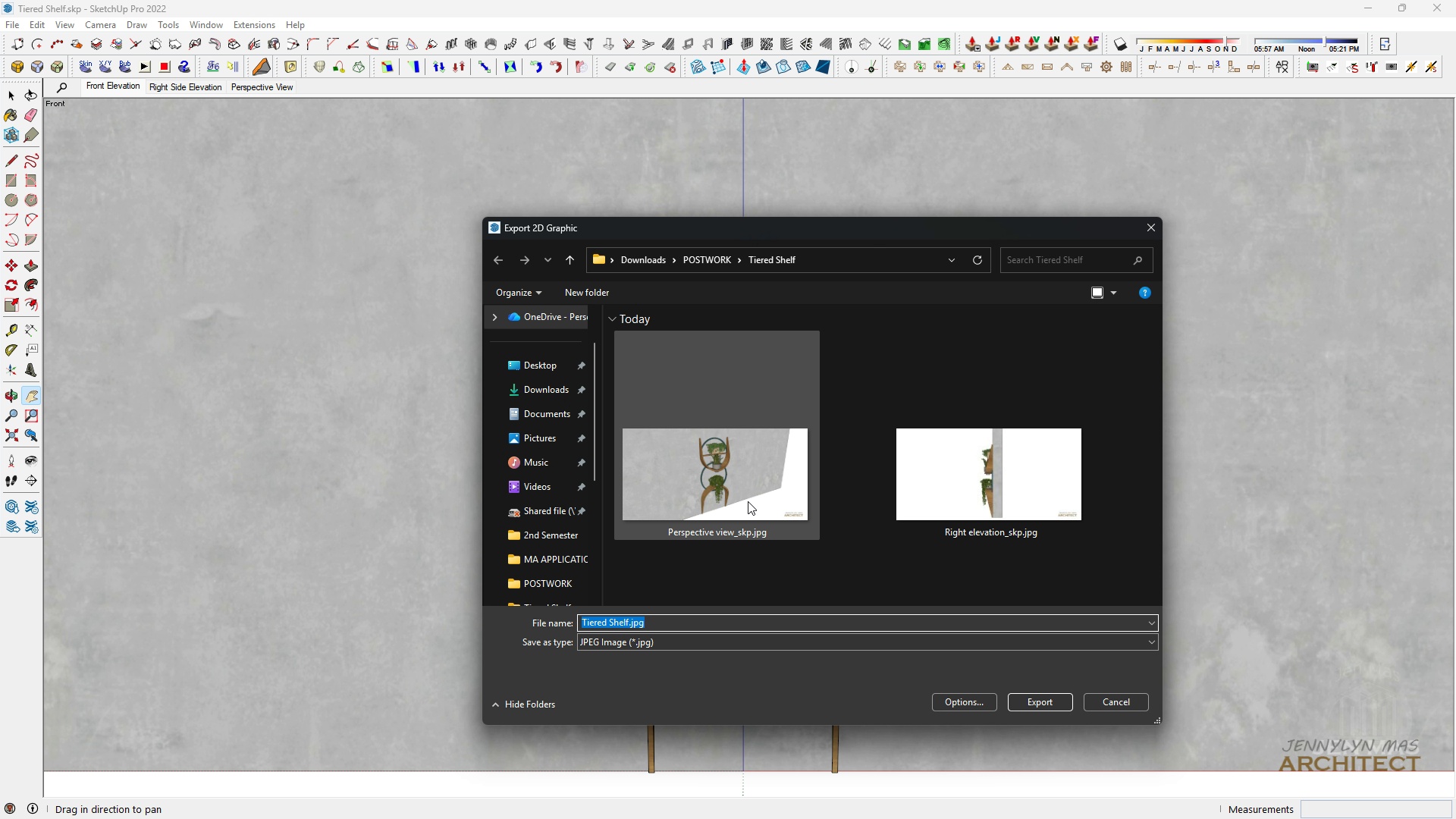 